 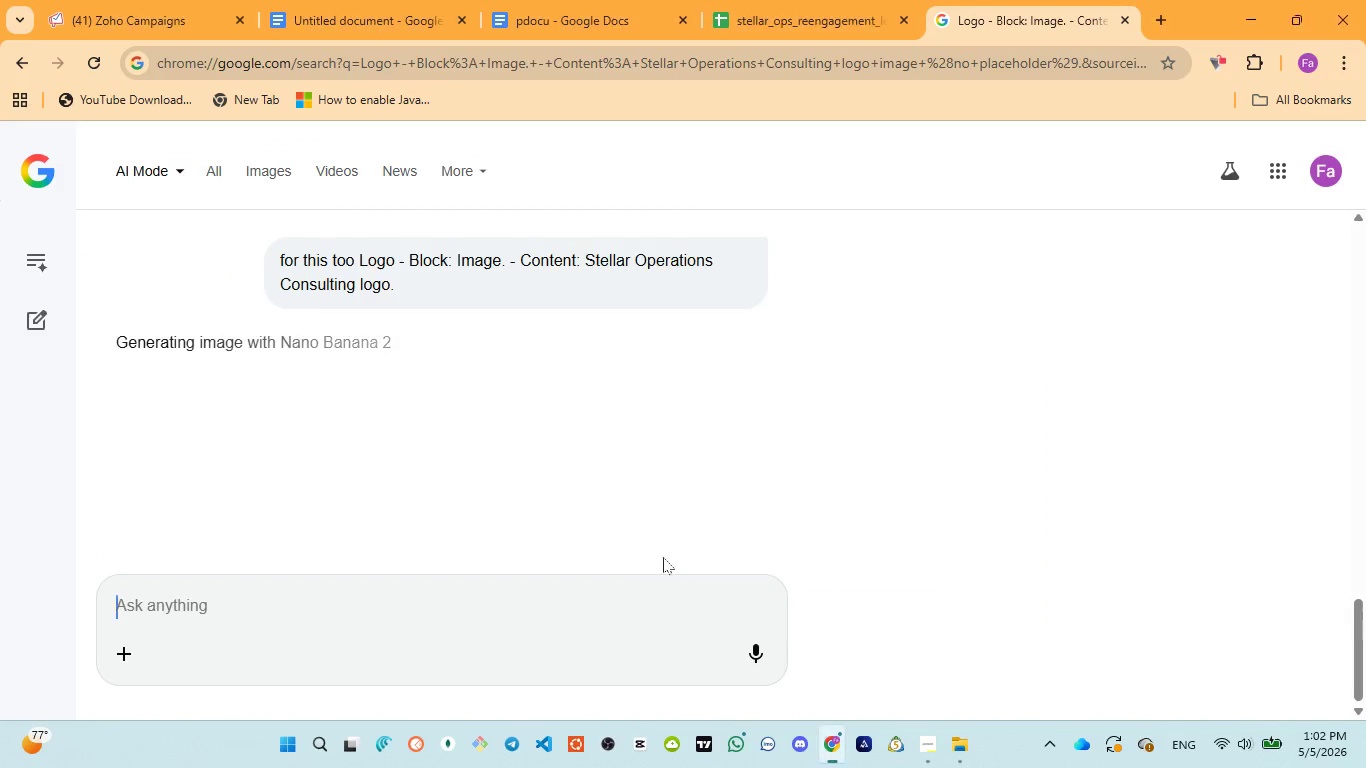 
left_click([156, 0])
 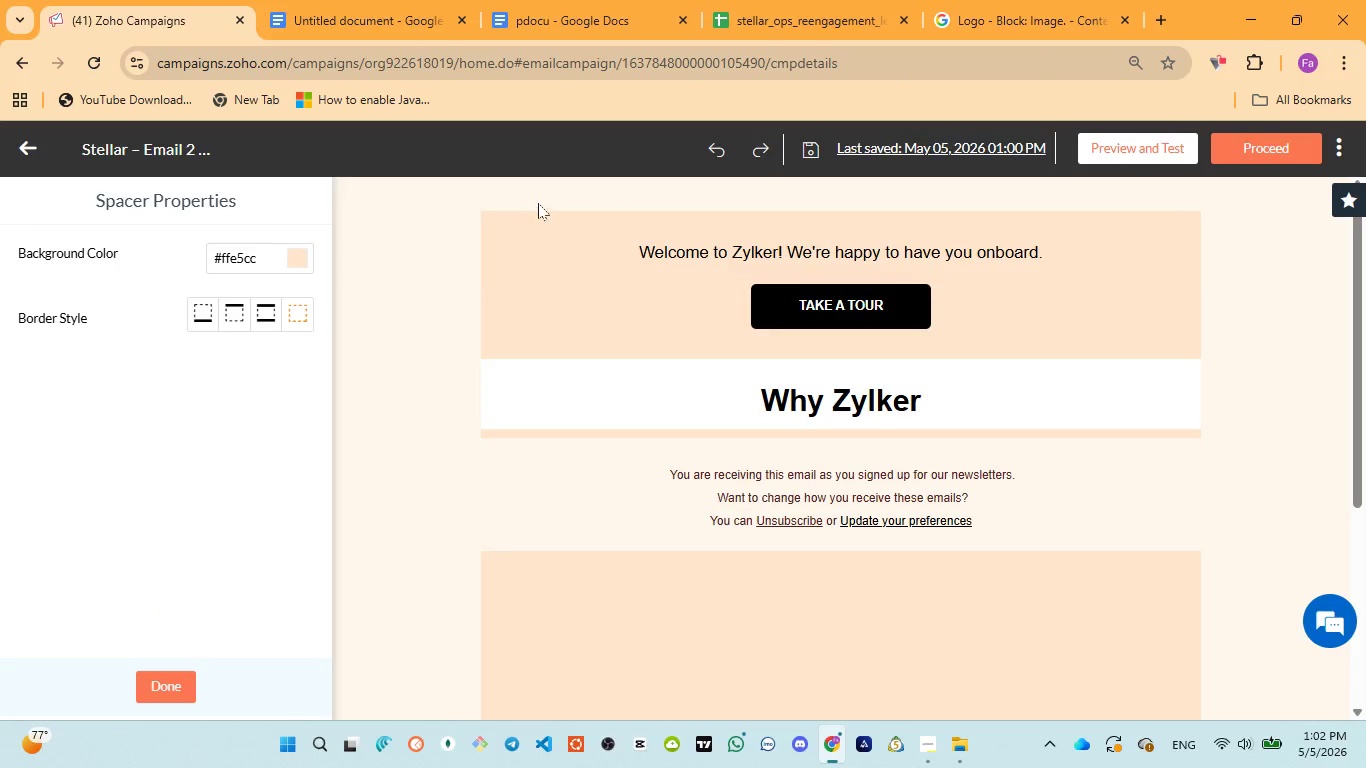 
scroll: coordinate [606, 292], scroll_direction: up, amount: 2.0
 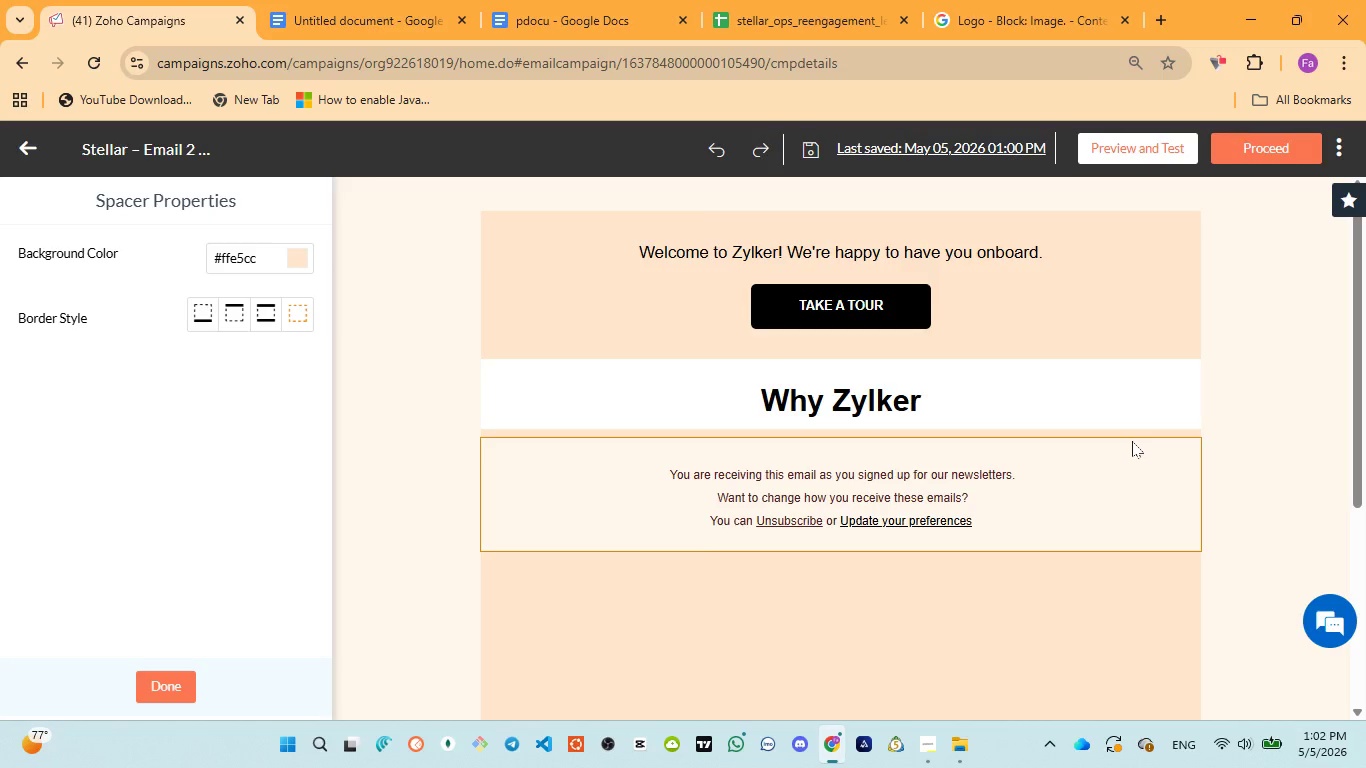 
left_click([1131, 395])
 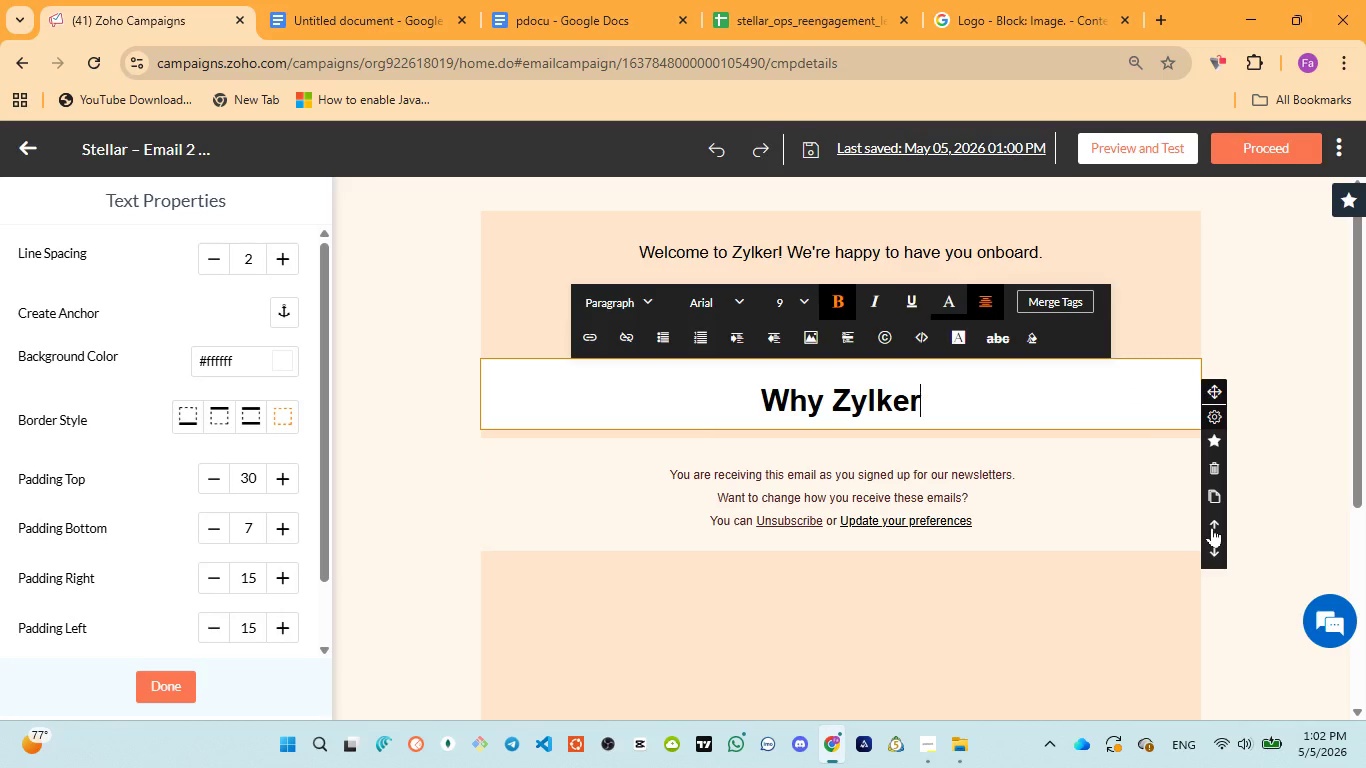 
left_click([1214, 520])
 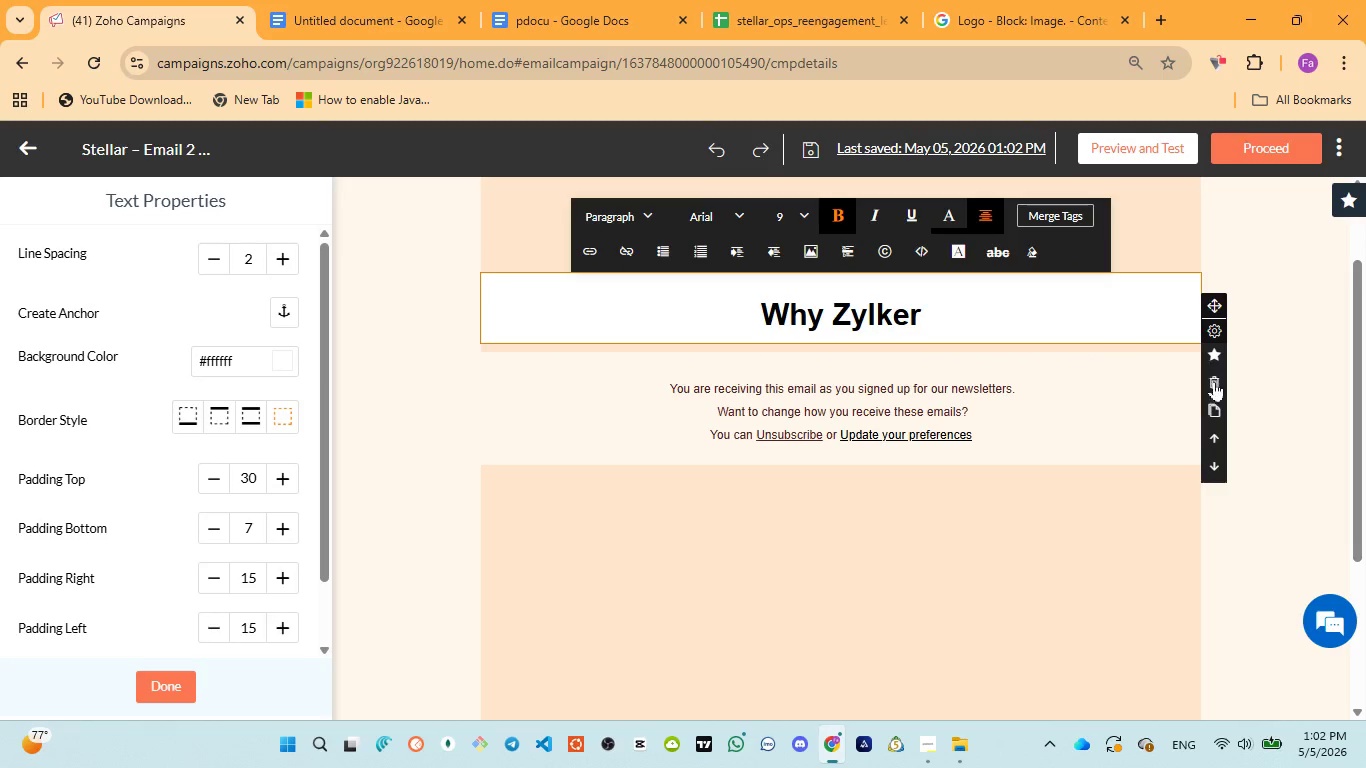 
left_click([1214, 431])
 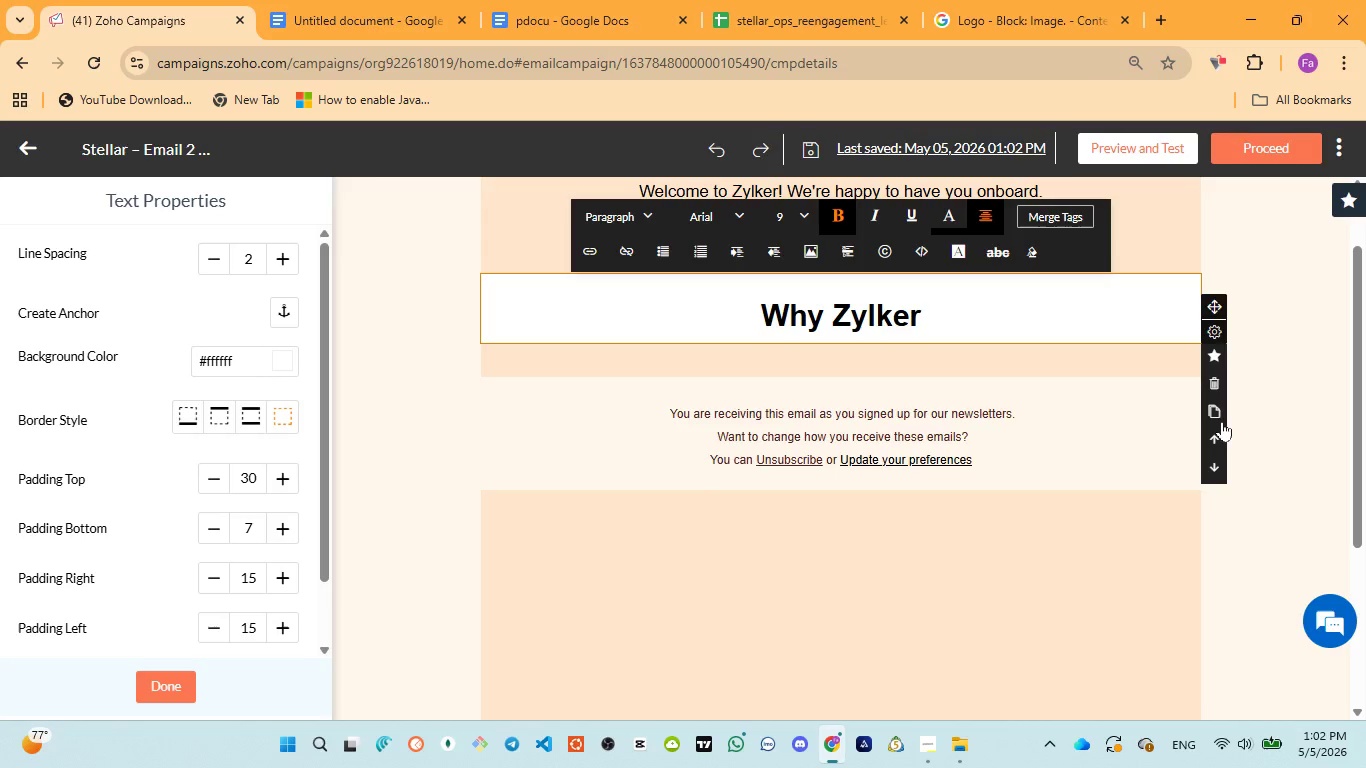 
left_click([1220, 433])
 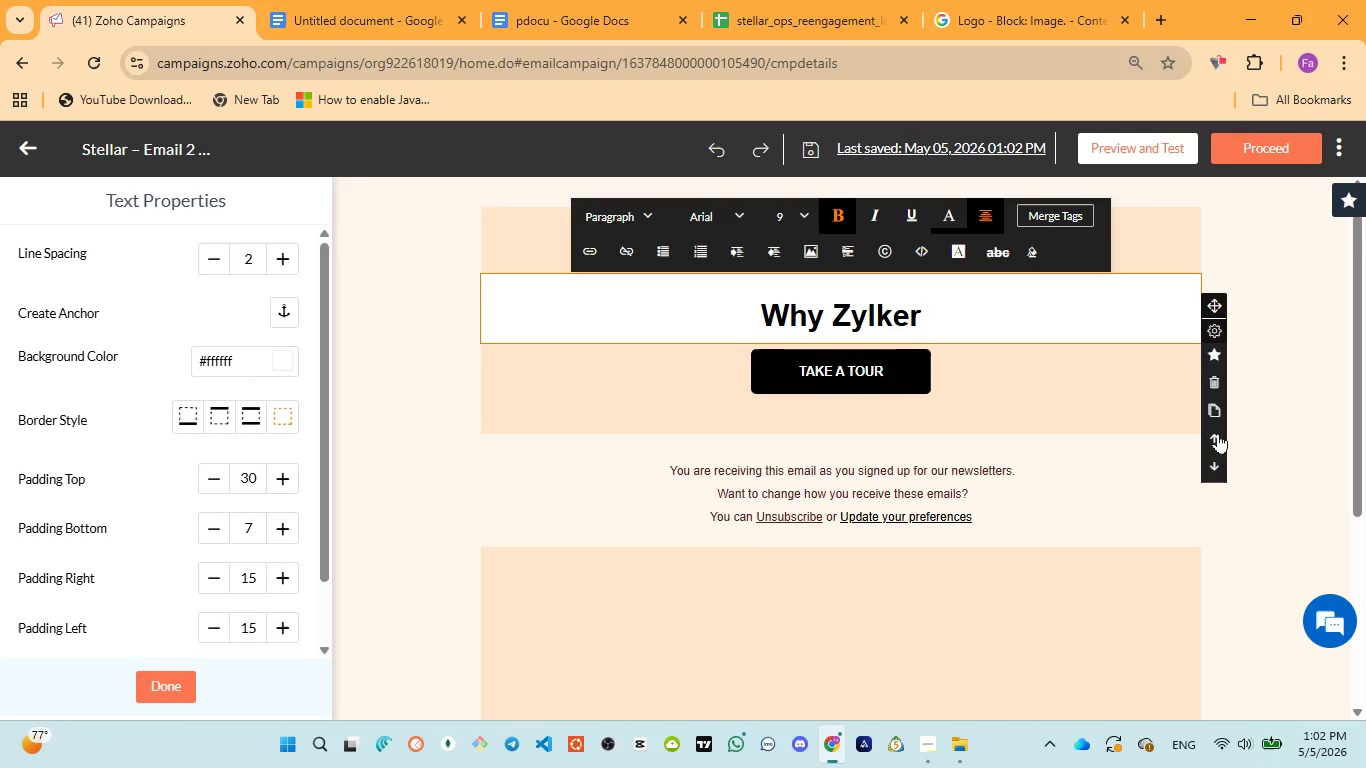 
left_click([1216, 433])
 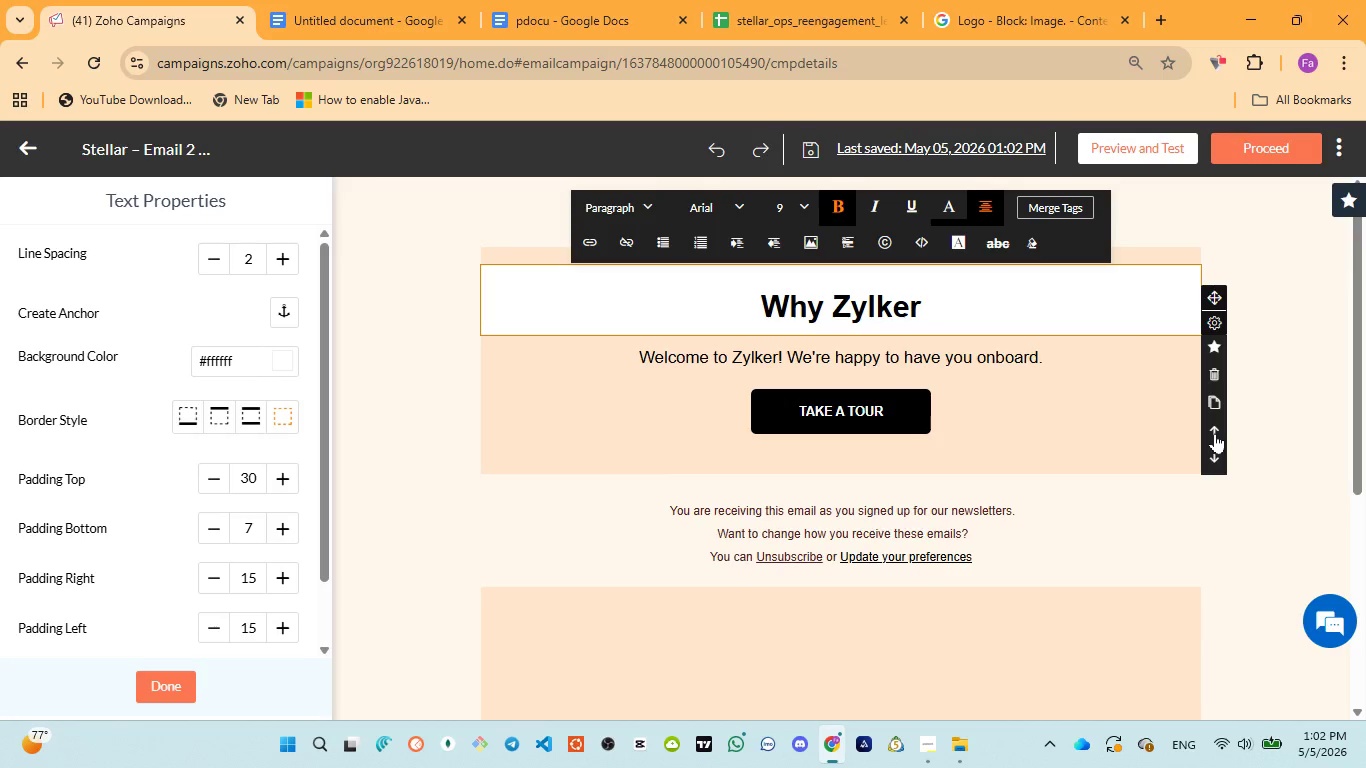 
left_click([1215, 433])
 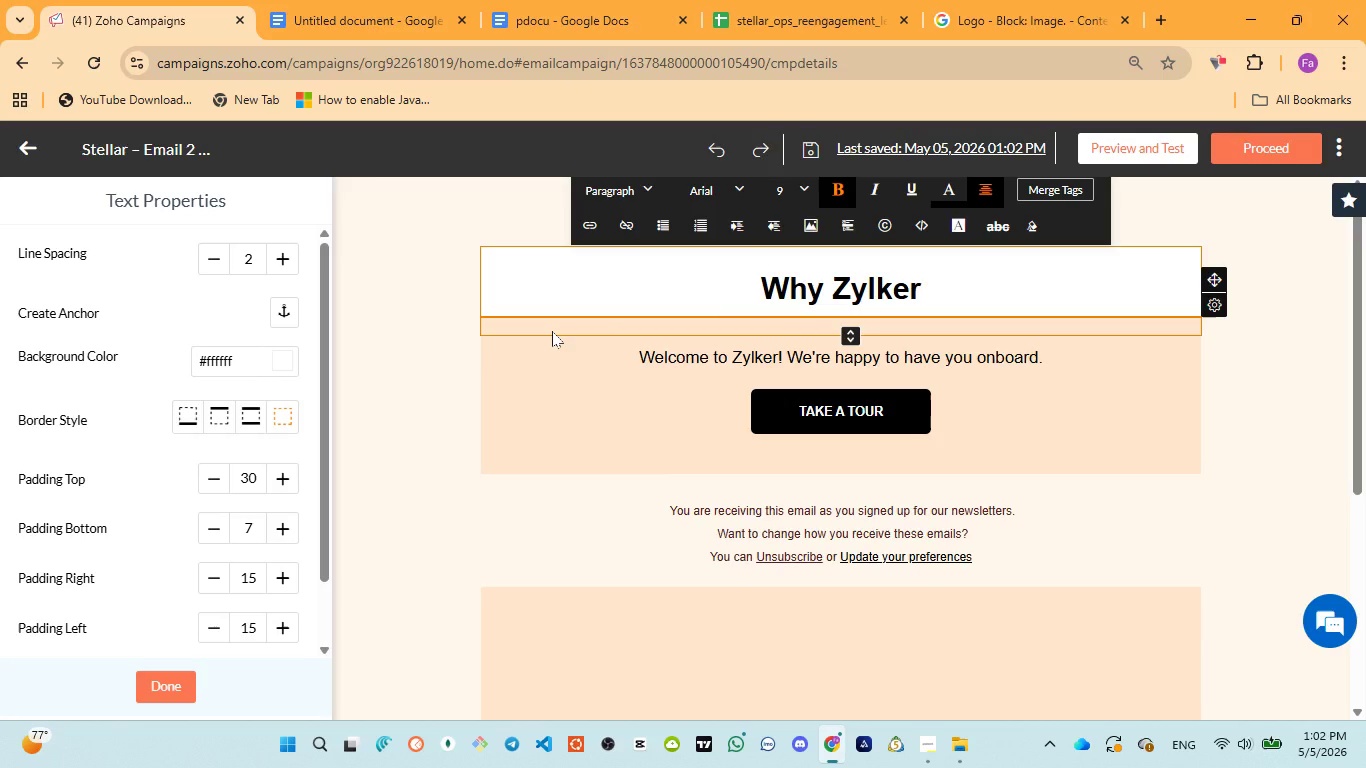 
left_click([552, 331])
 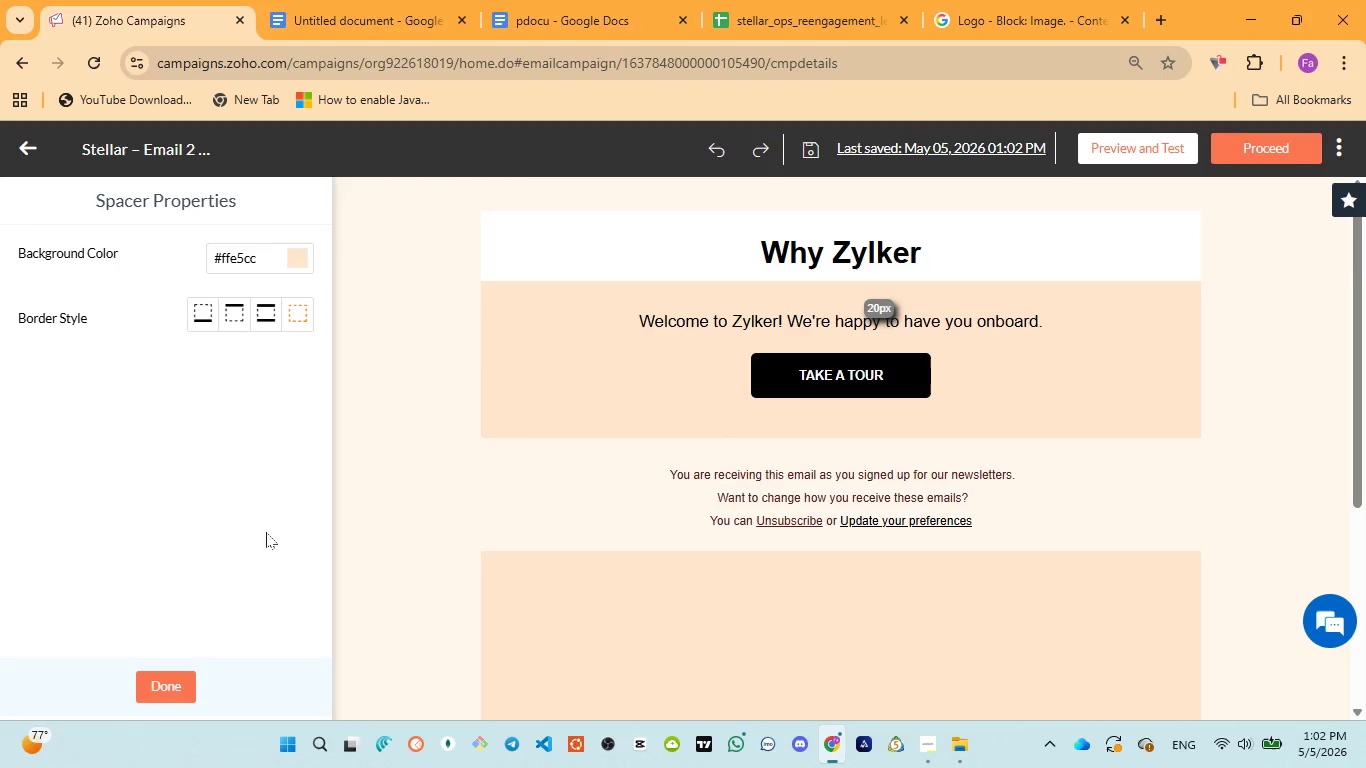 
left_click([176, 687])
 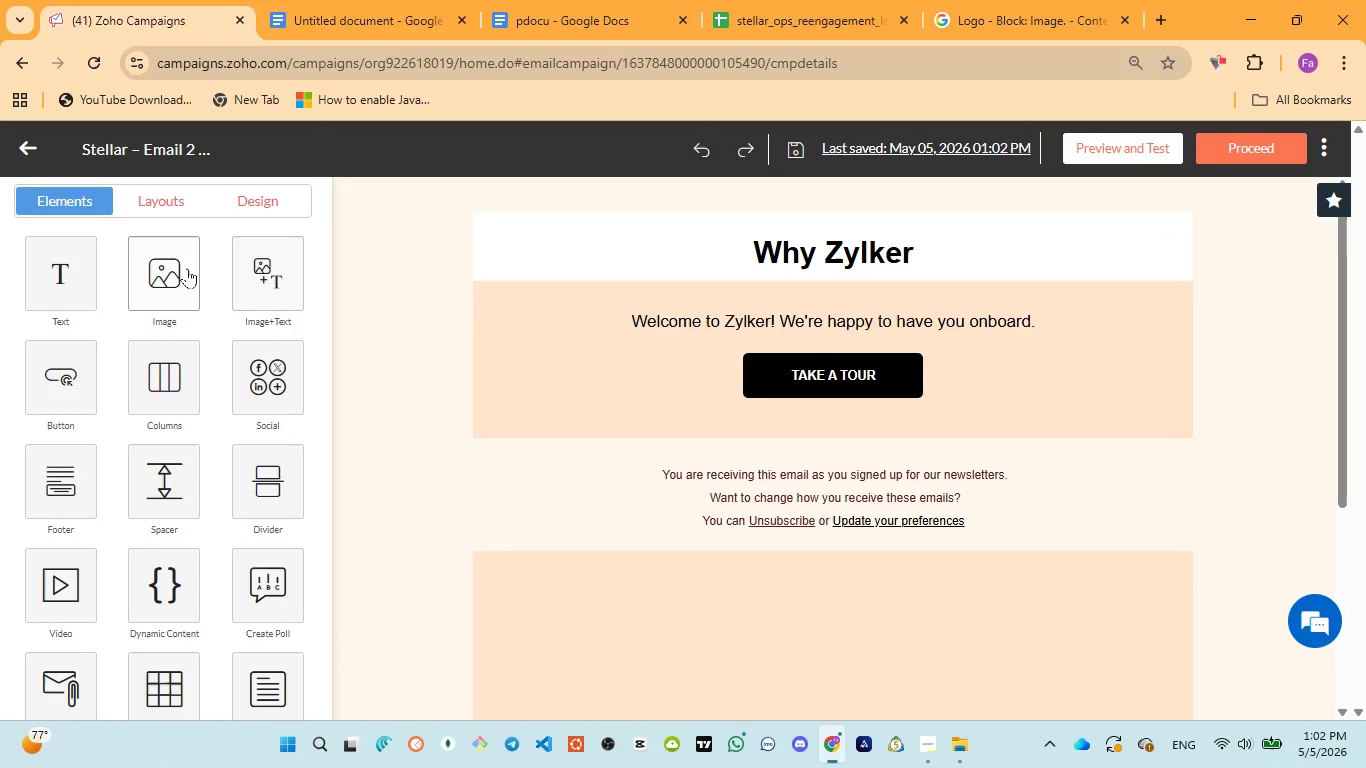 
left_click([180, 271])
 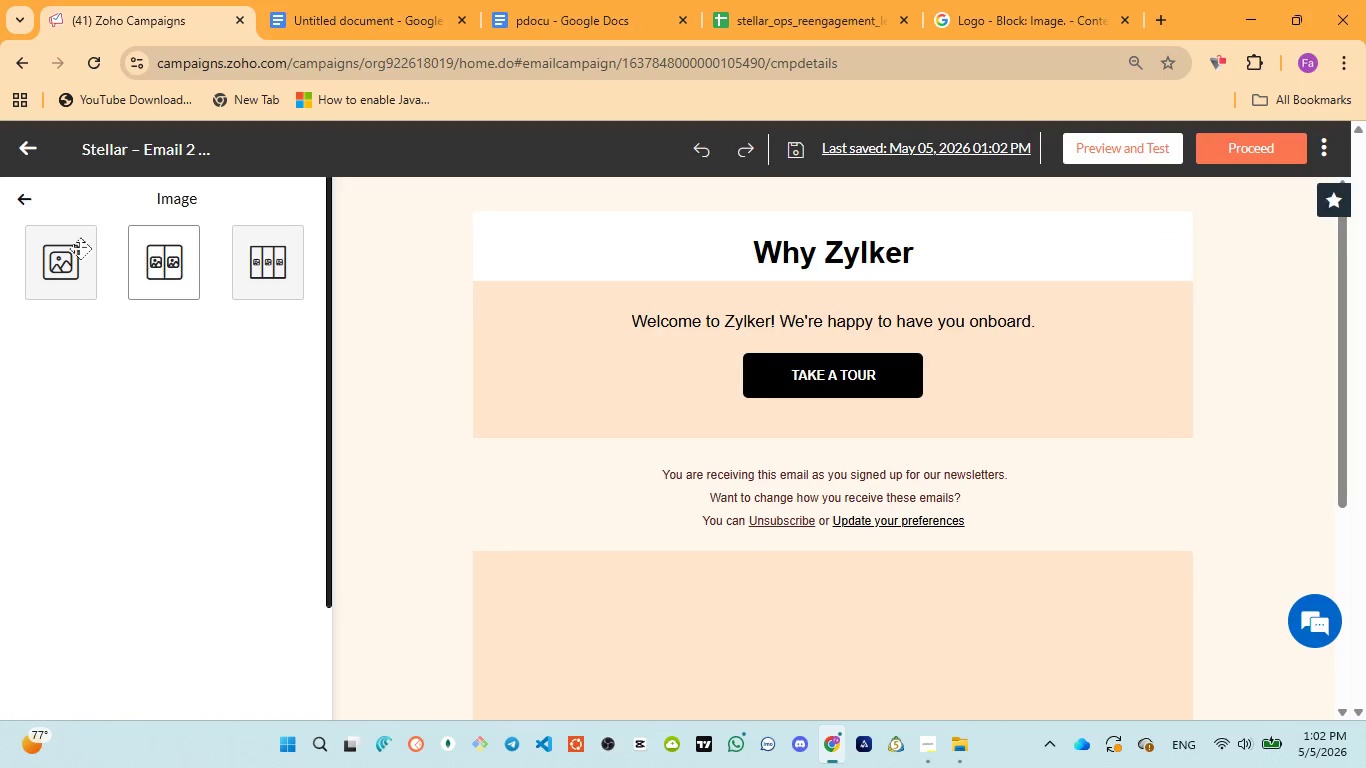 
left_click([73, 248])
 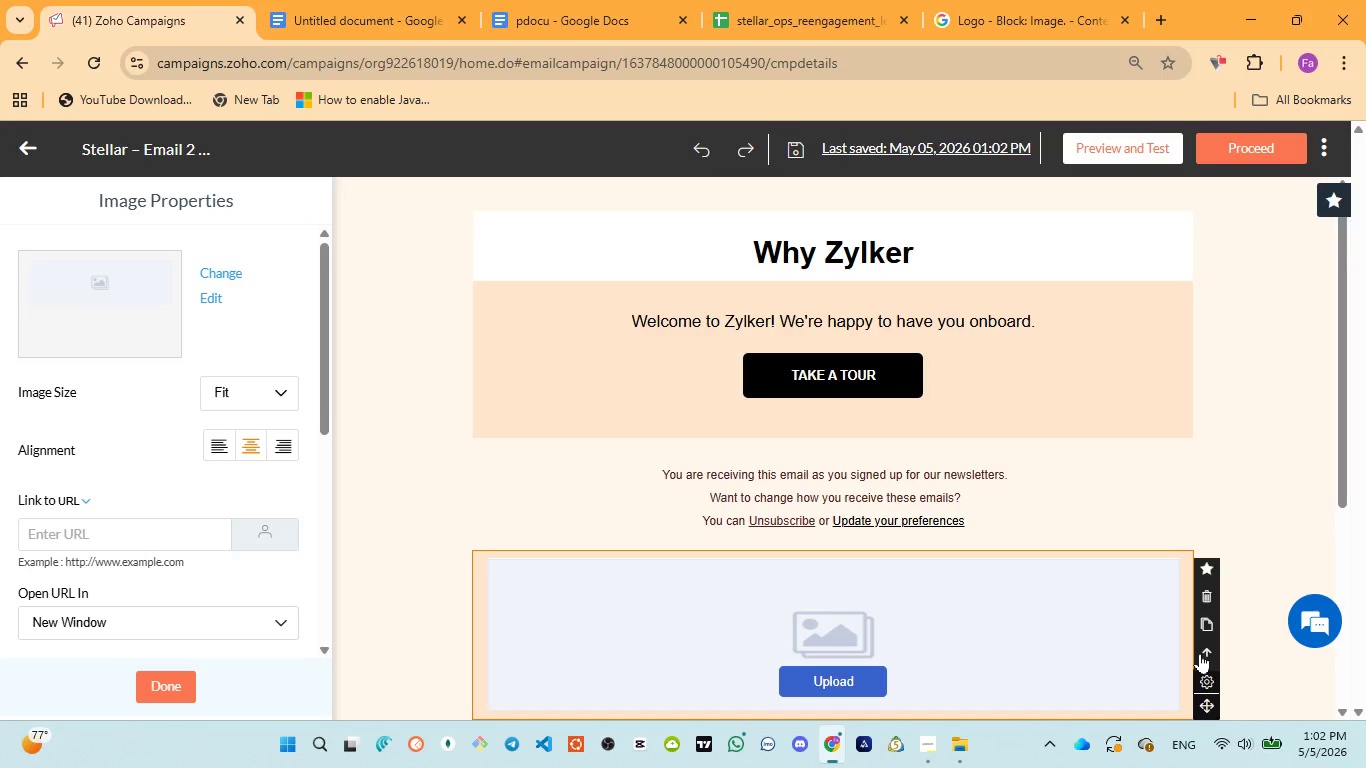 
left_click([1206, 650])
 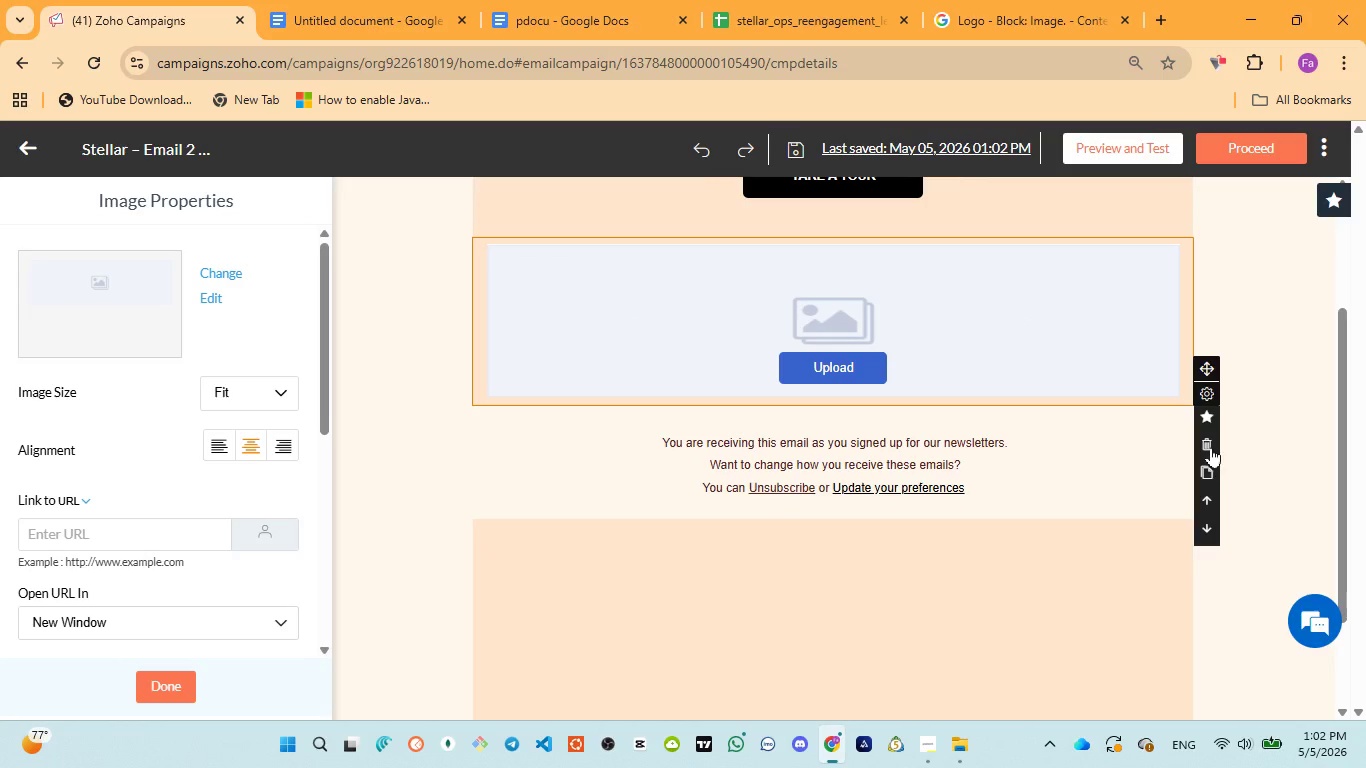 
wait(8.47)
 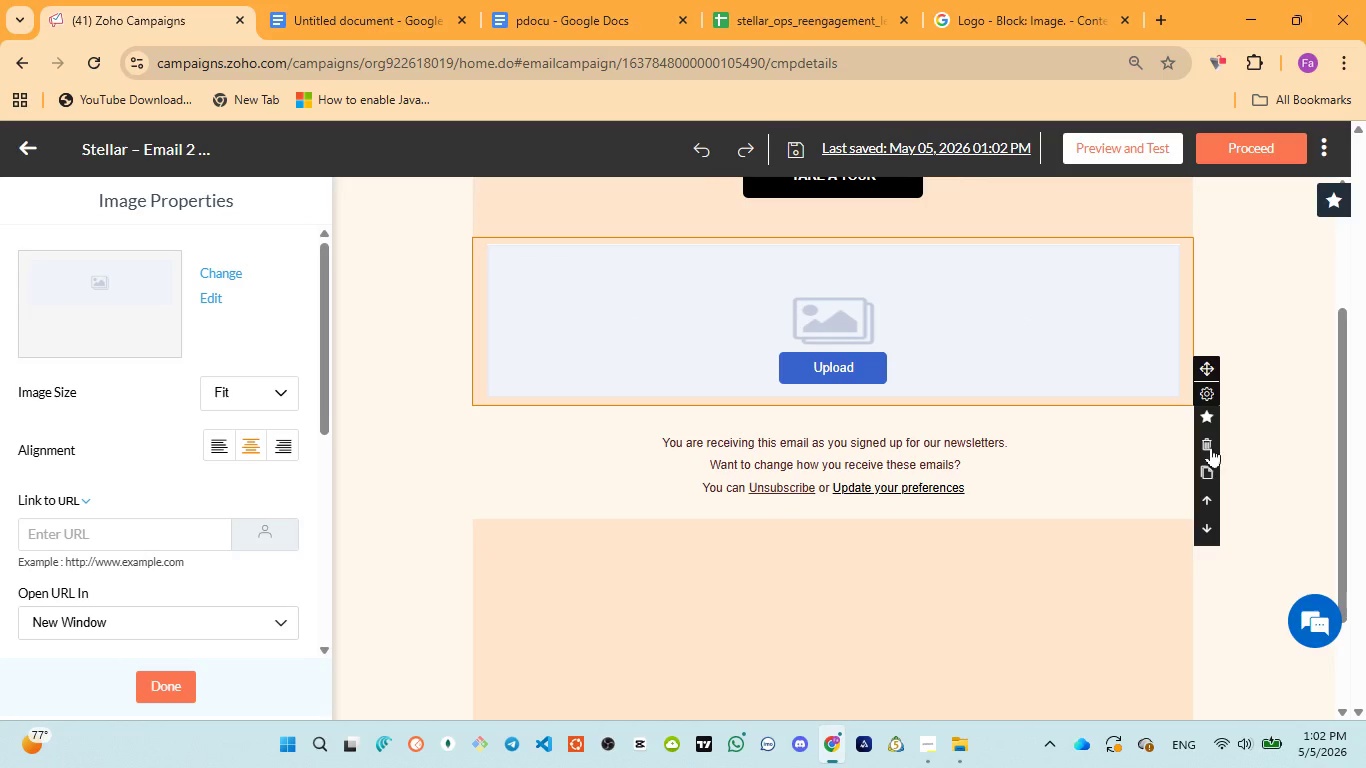 
left_click([860, 510])
 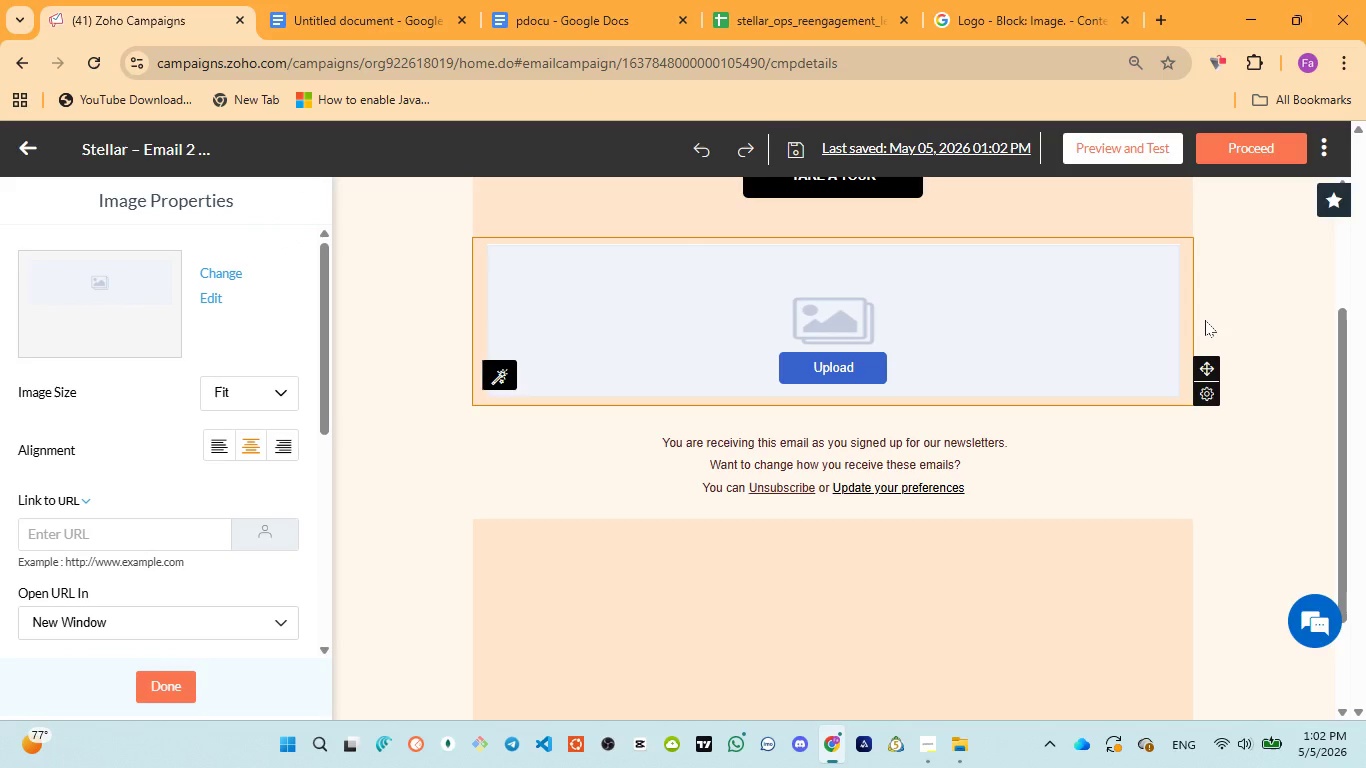 
double_click([1107, 319])
 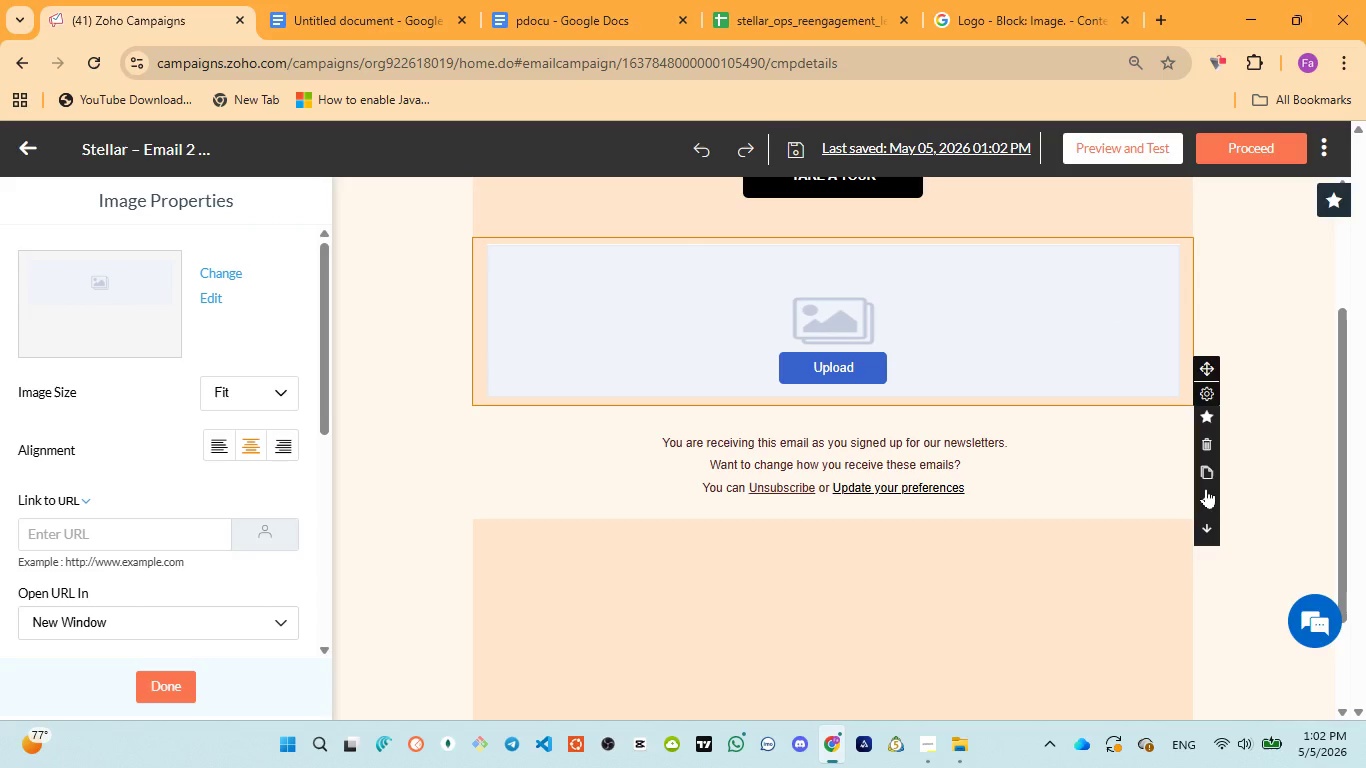 
left_click([1206, 486])
 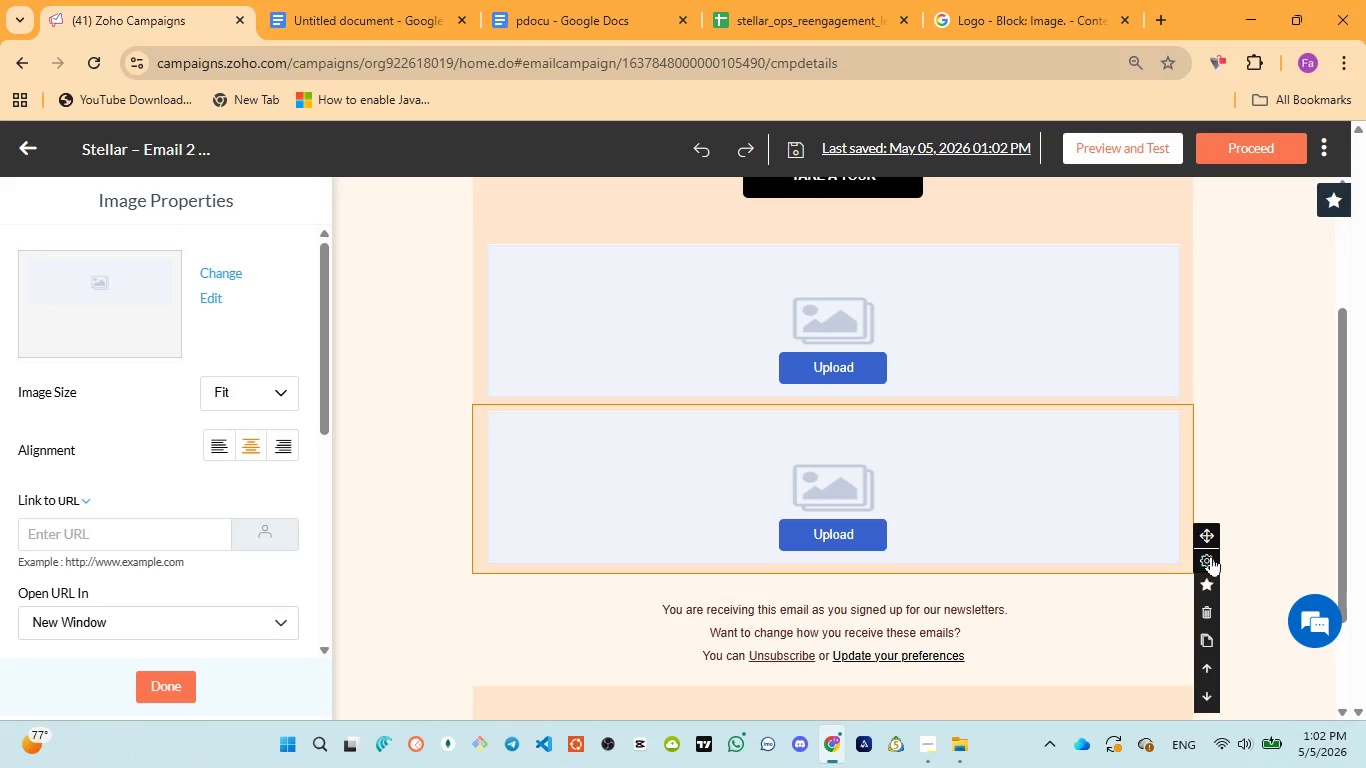 
left_click([1211, 604])
 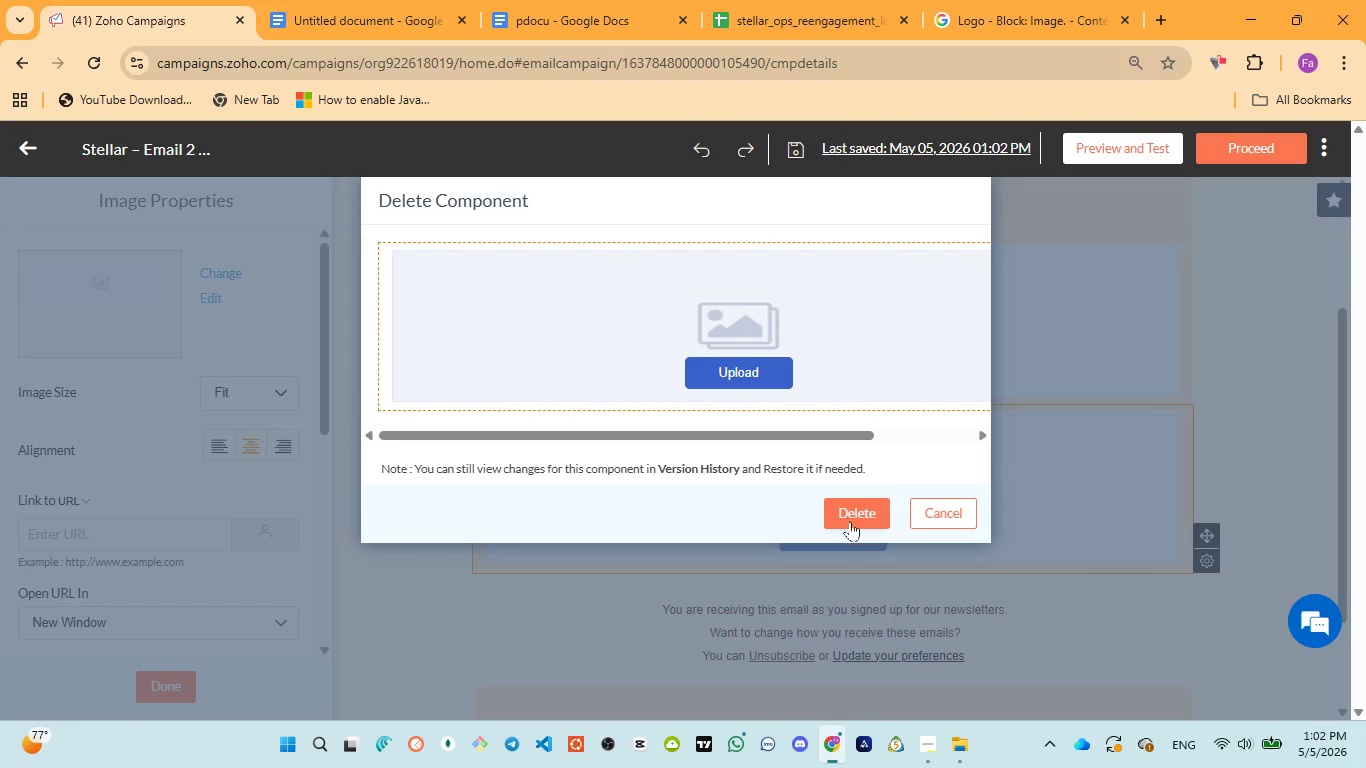 
left_click([858, 512])
 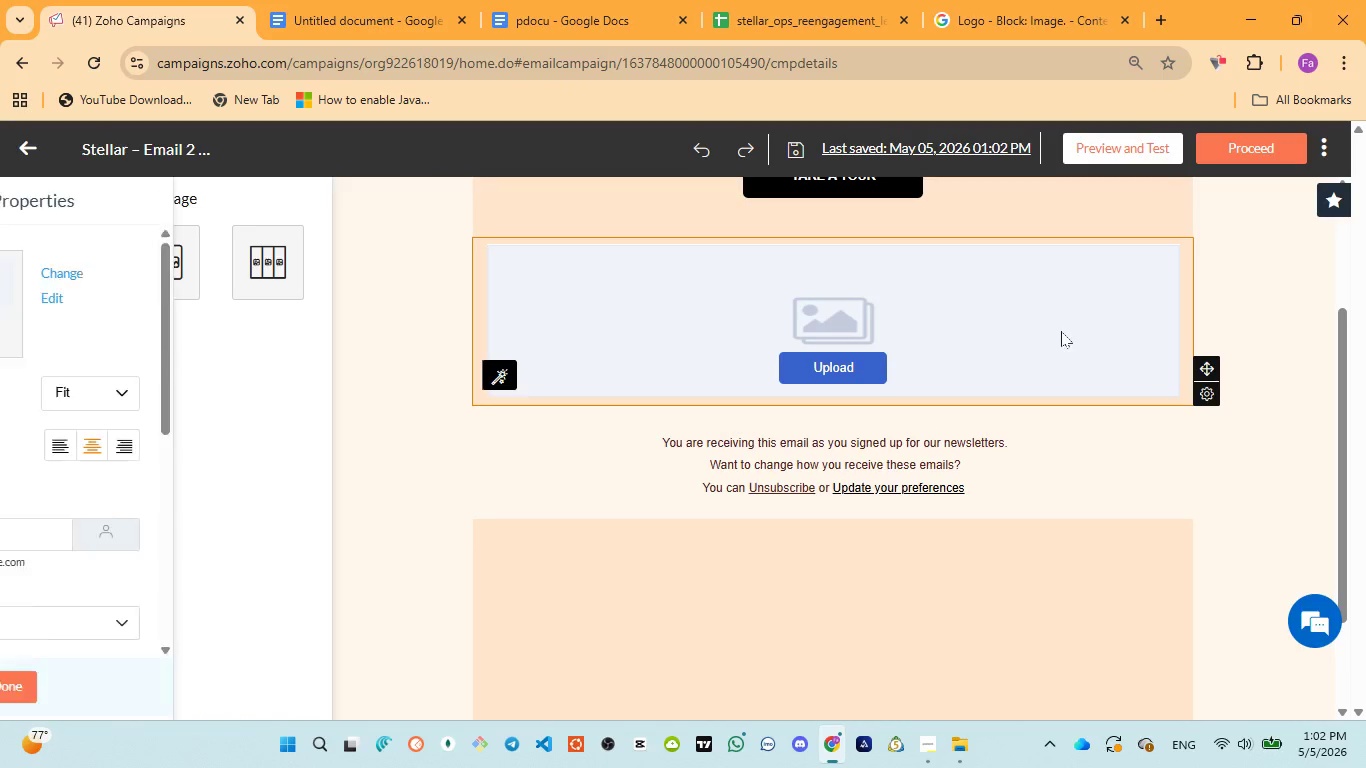 
left_click([1063, 324])
 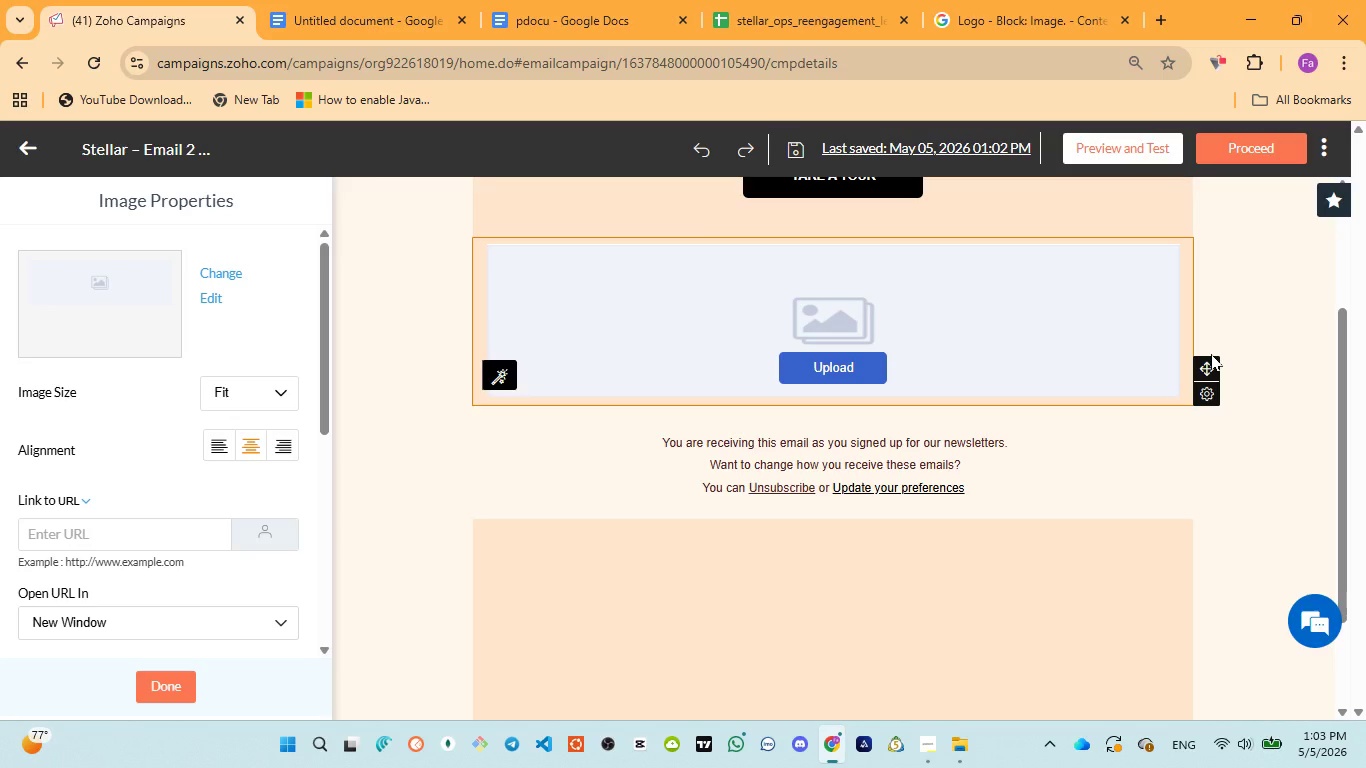 
wait(12.23)
 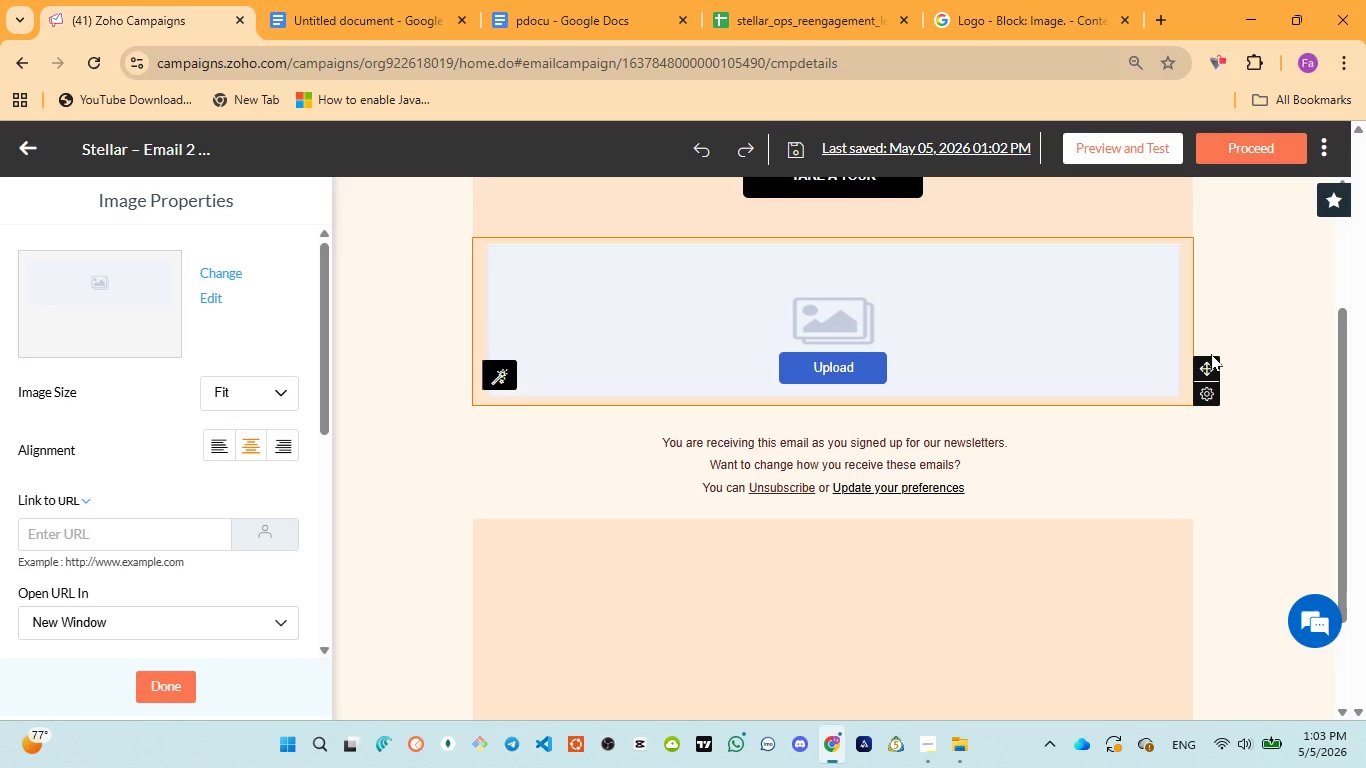 
left_click([1207, 493])
 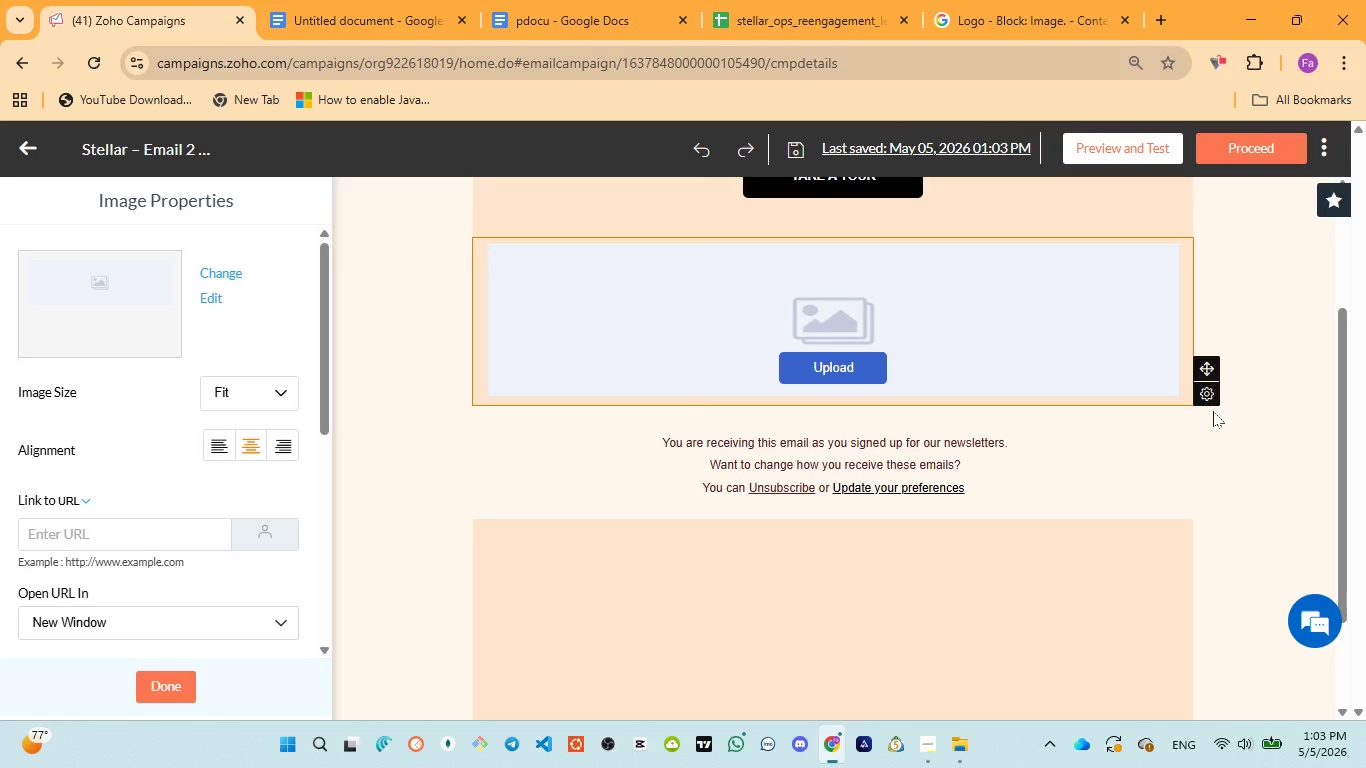 
wait(39.52)
 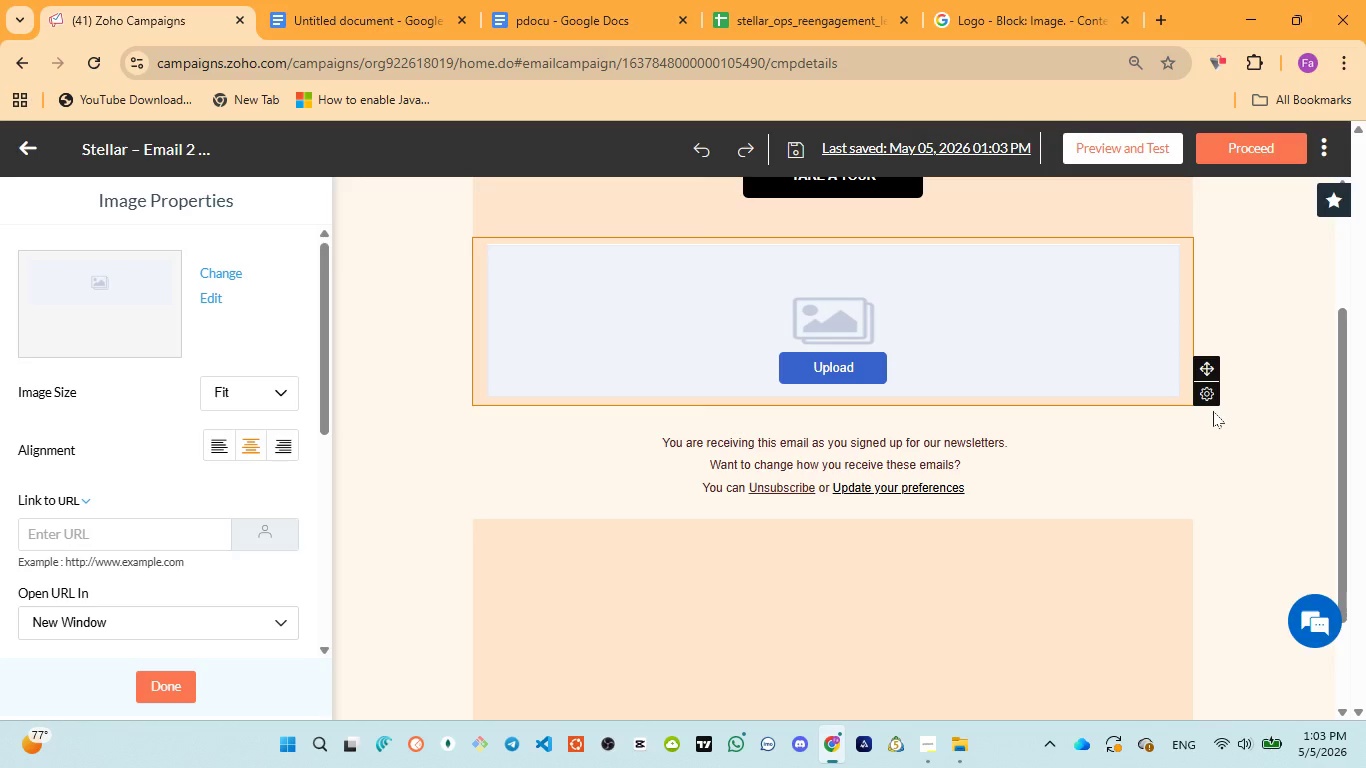 
left_click([1203, 490])
 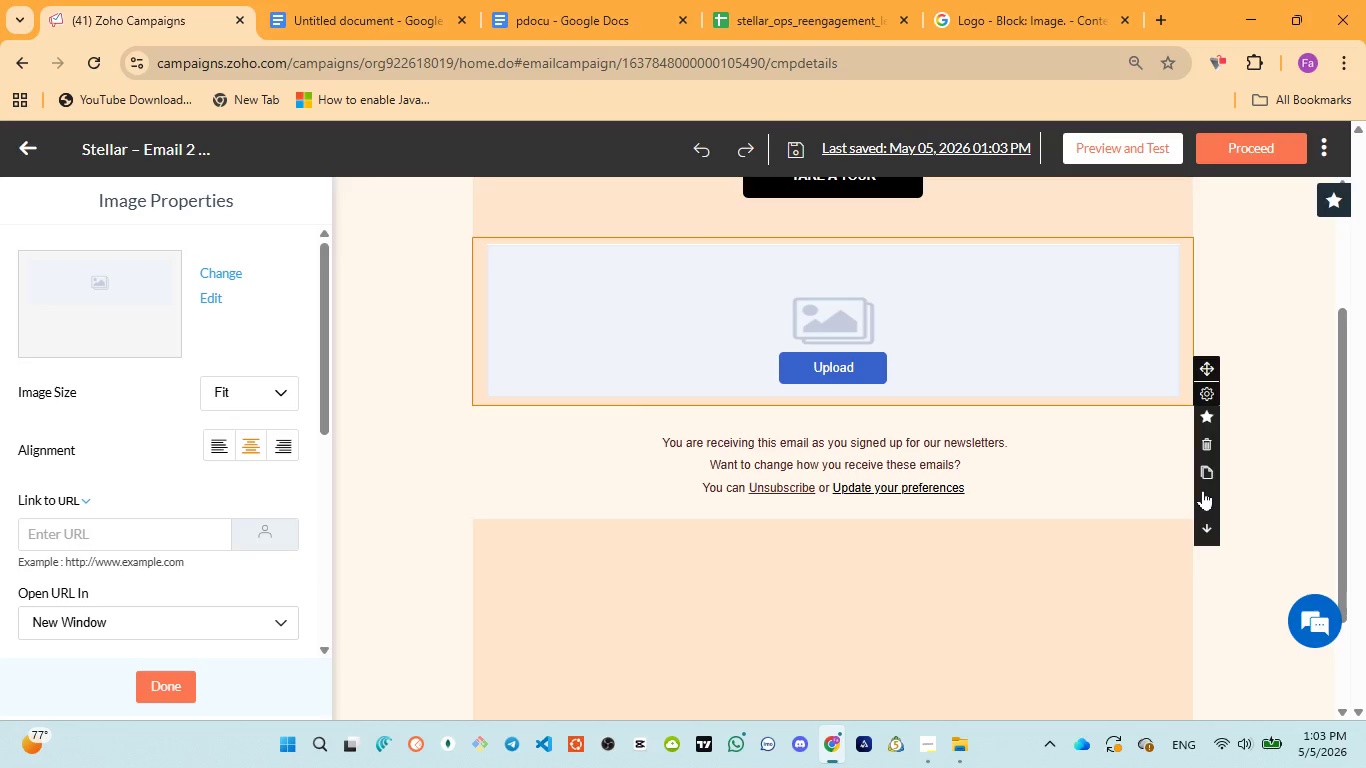 
left_click([1203, 490])
 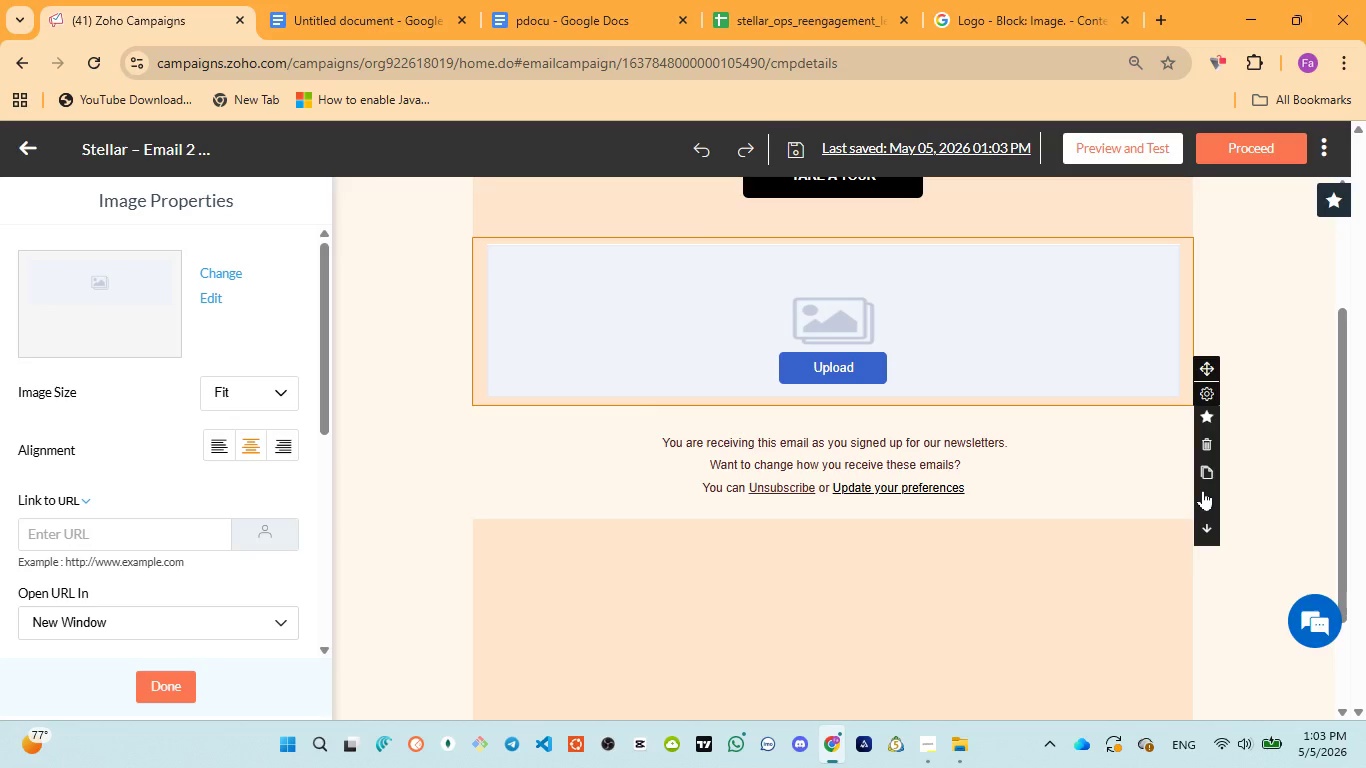 
left_click([1203, 490])
 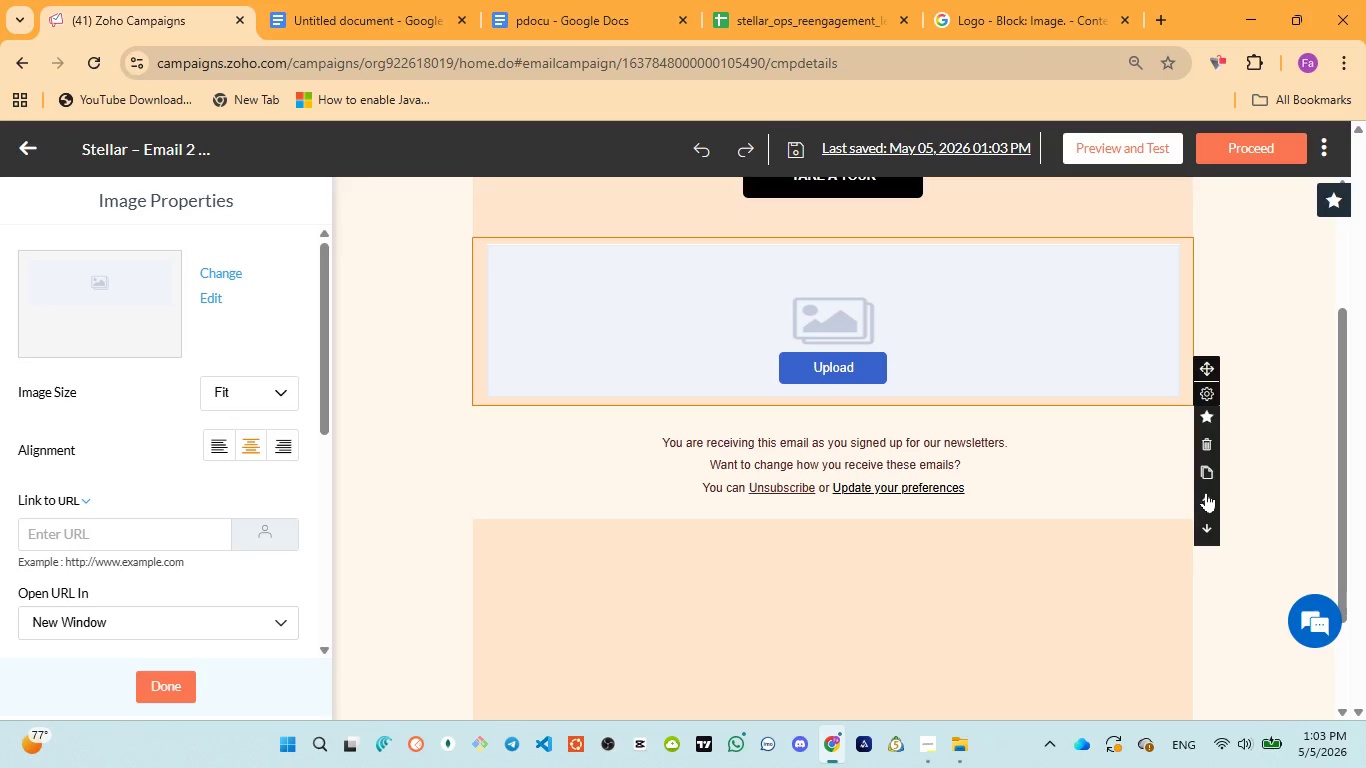 
left_click([1206, 492])
 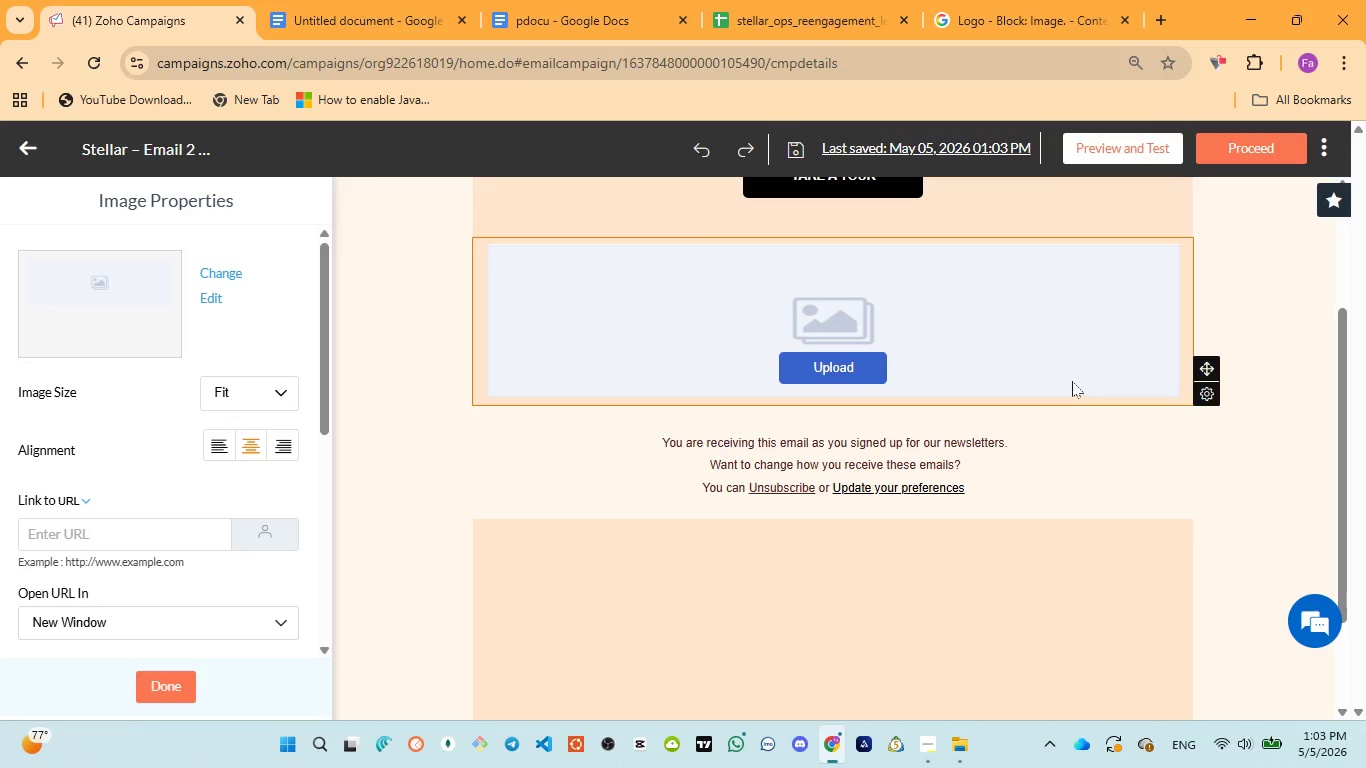 
left_click([1072, 381])
 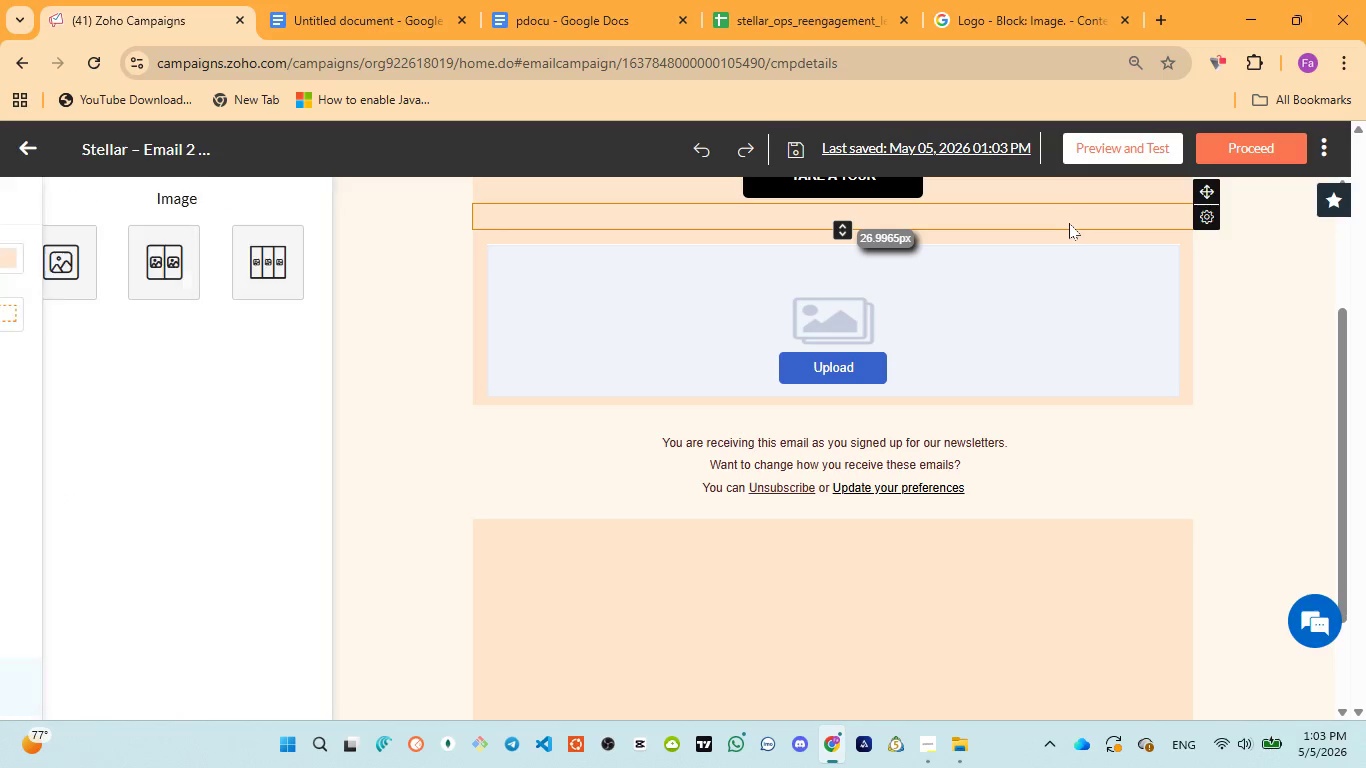 
left_click([1074, 258])
 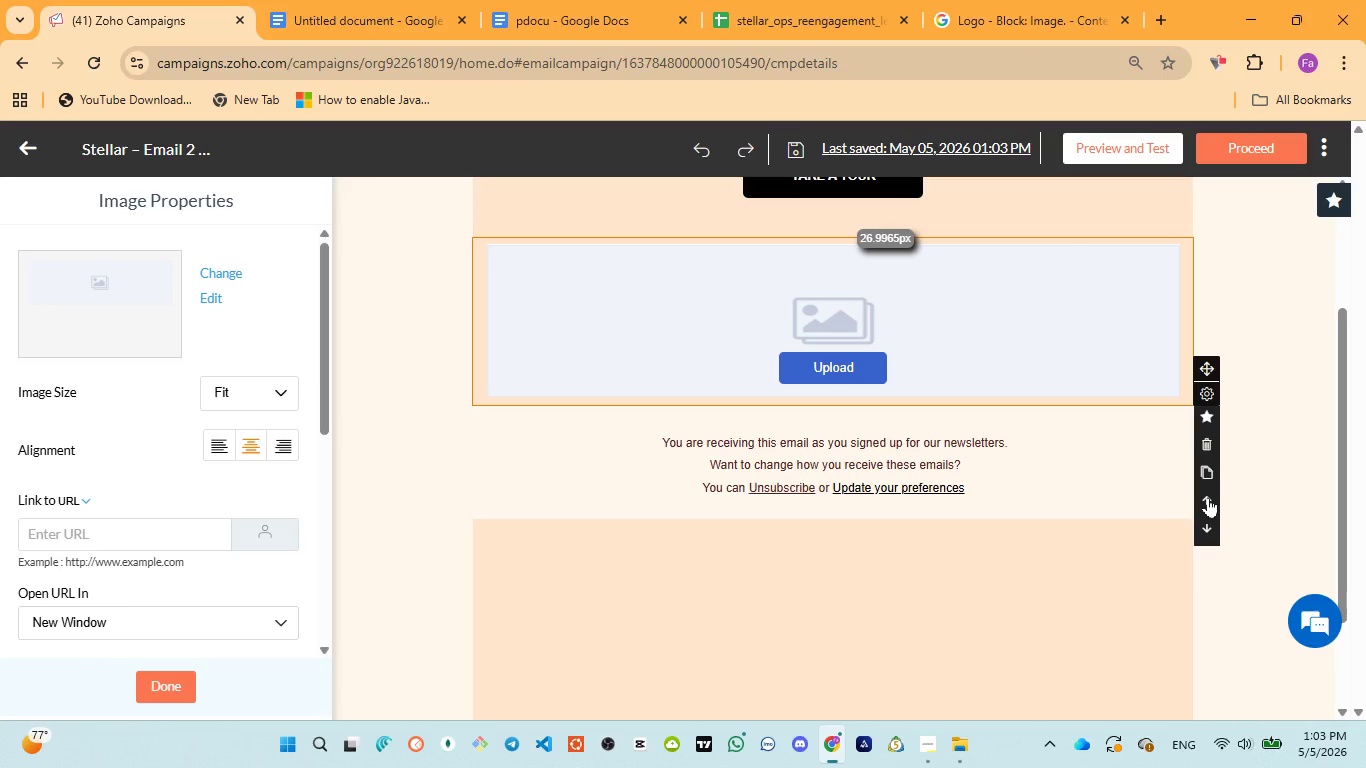 
left_click([1206, 494])
 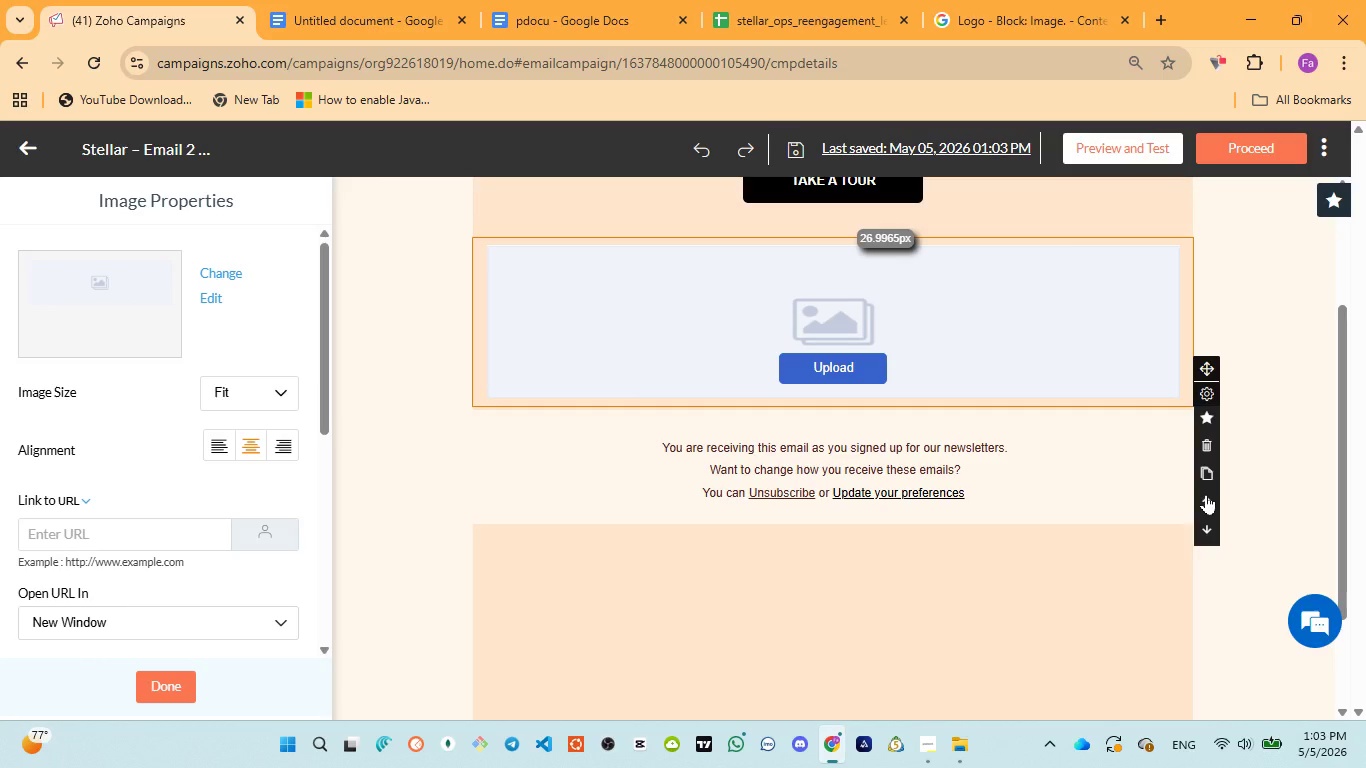 
left_click([1206, 494])
 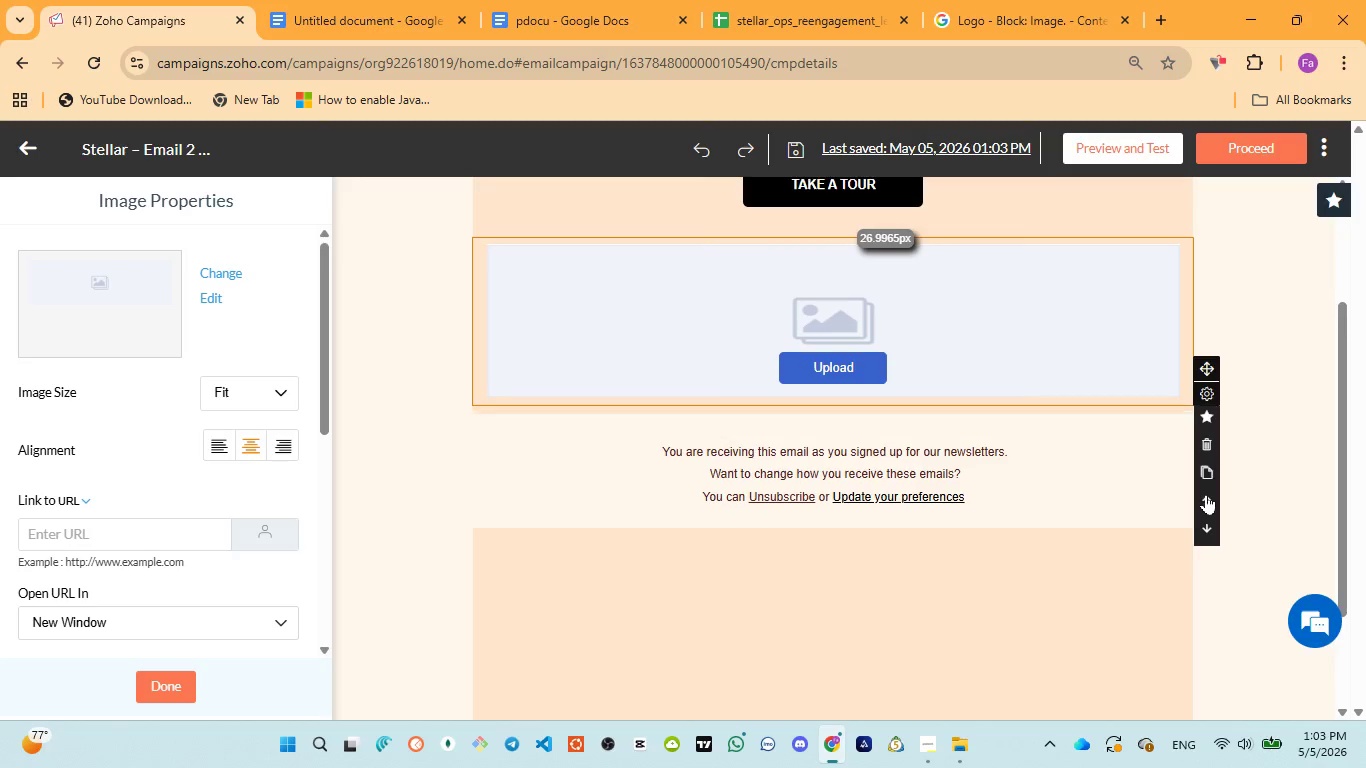 
double_click([1206, 494])
 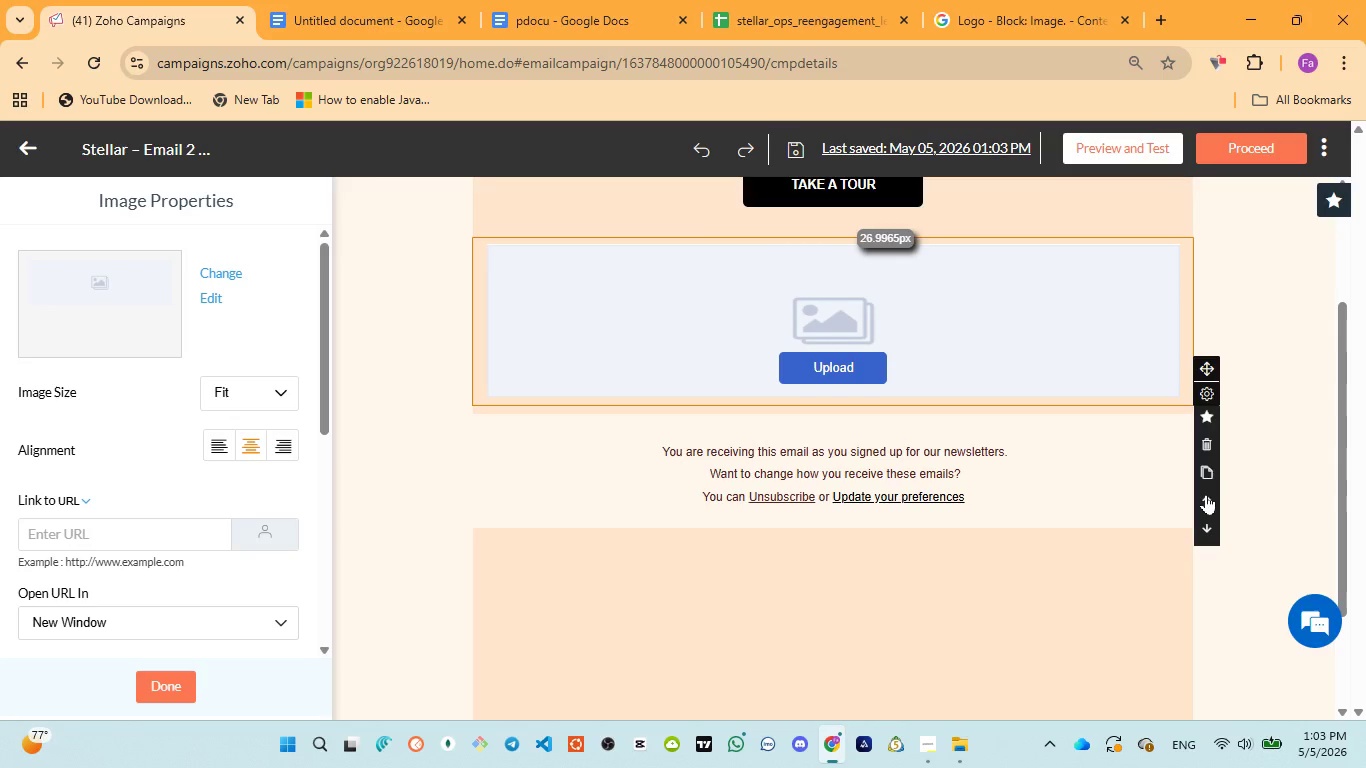 
triple_click([1206, 494])
 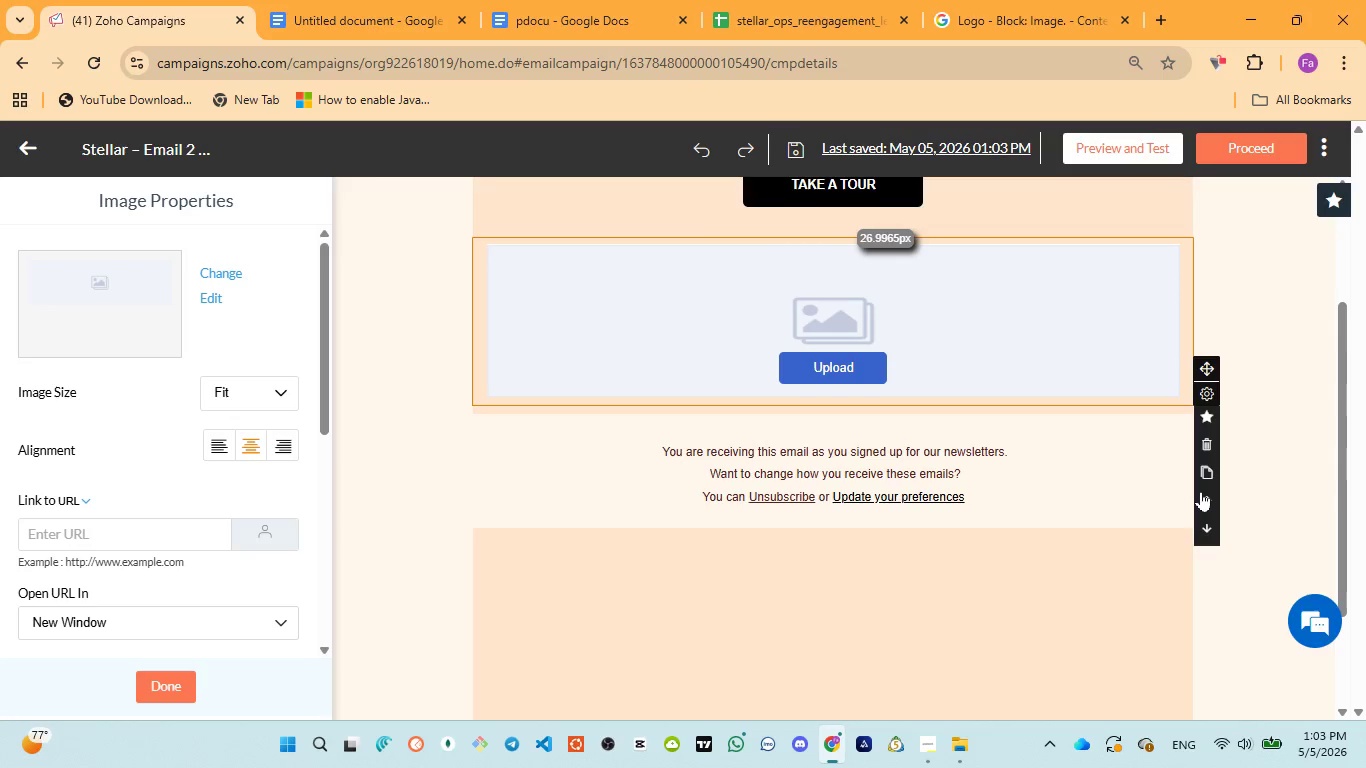 
double_click([1201, 491])
 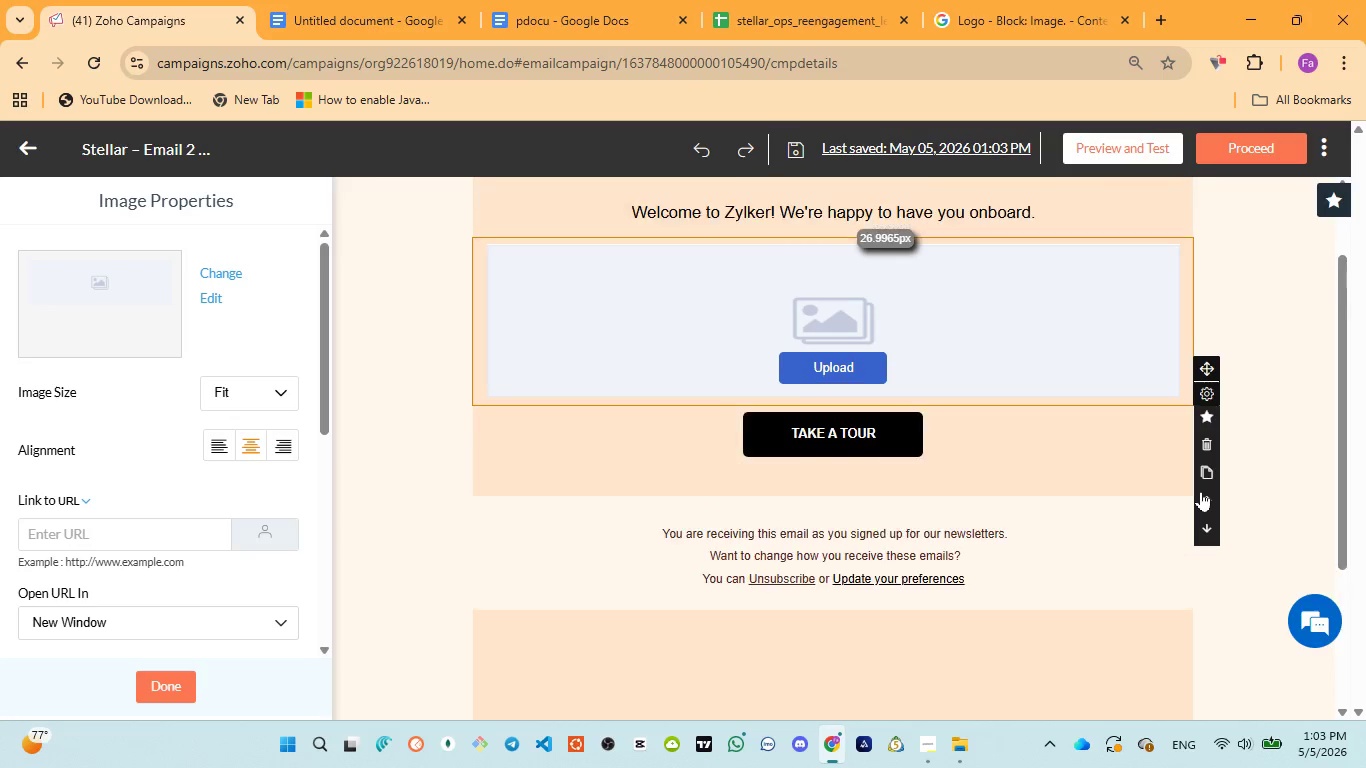 
triple_click([1201, 491])
 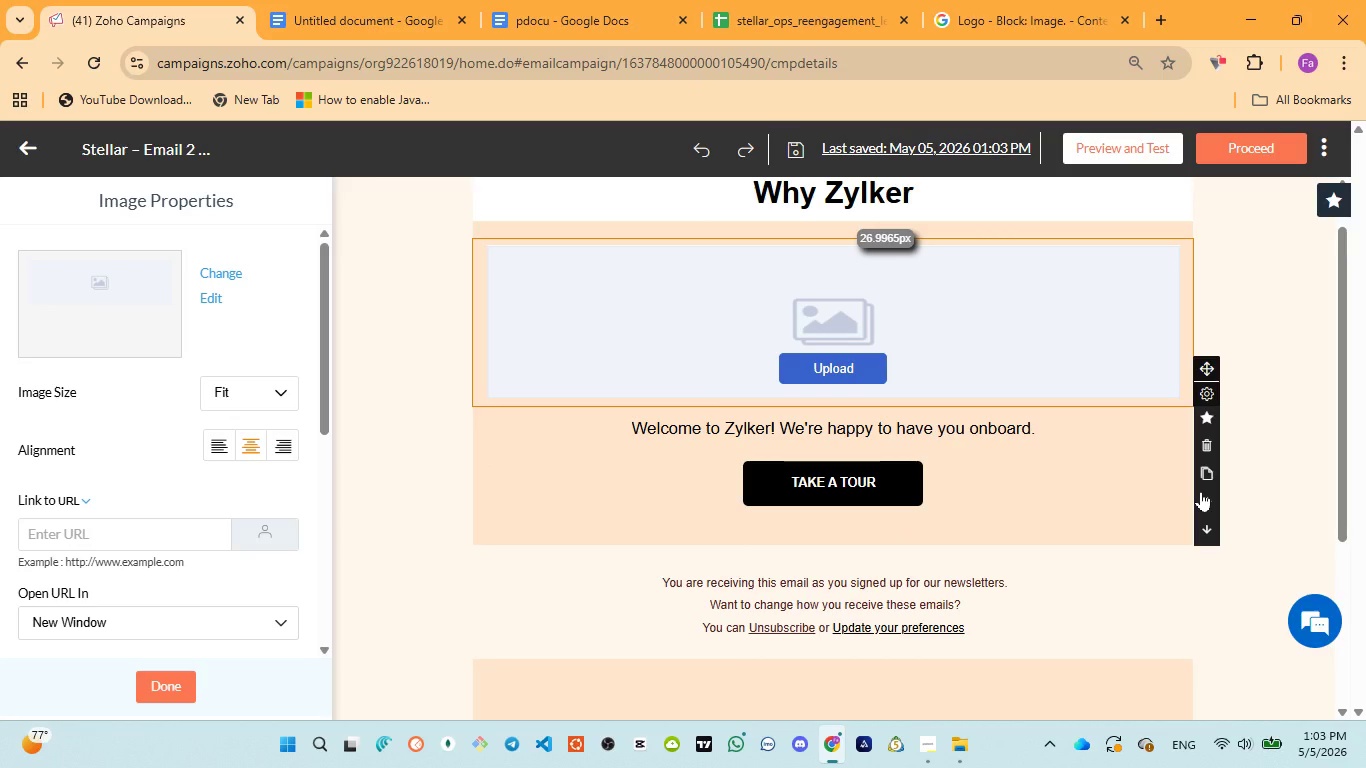 
left_click([1201, 491])
 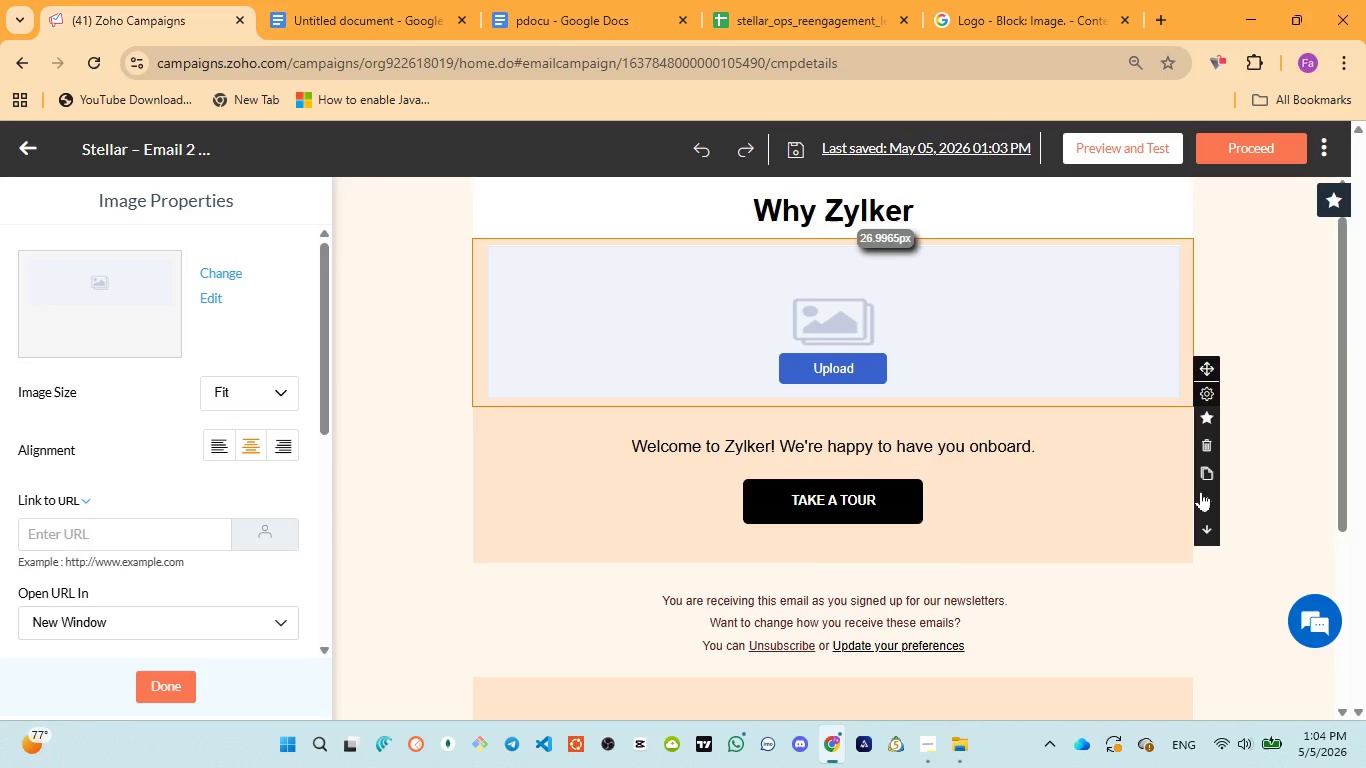 
left_click([1201, 491])
 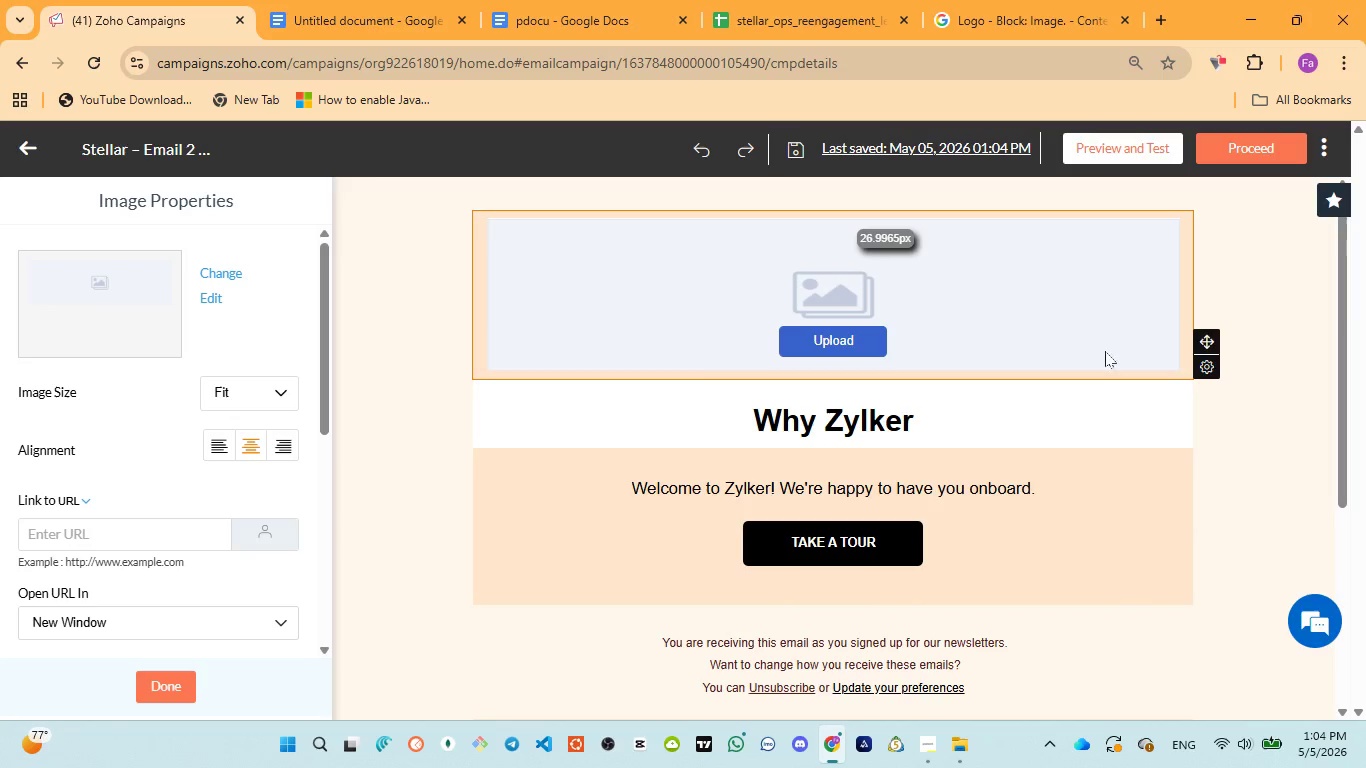 
left_click([1262, 281])
 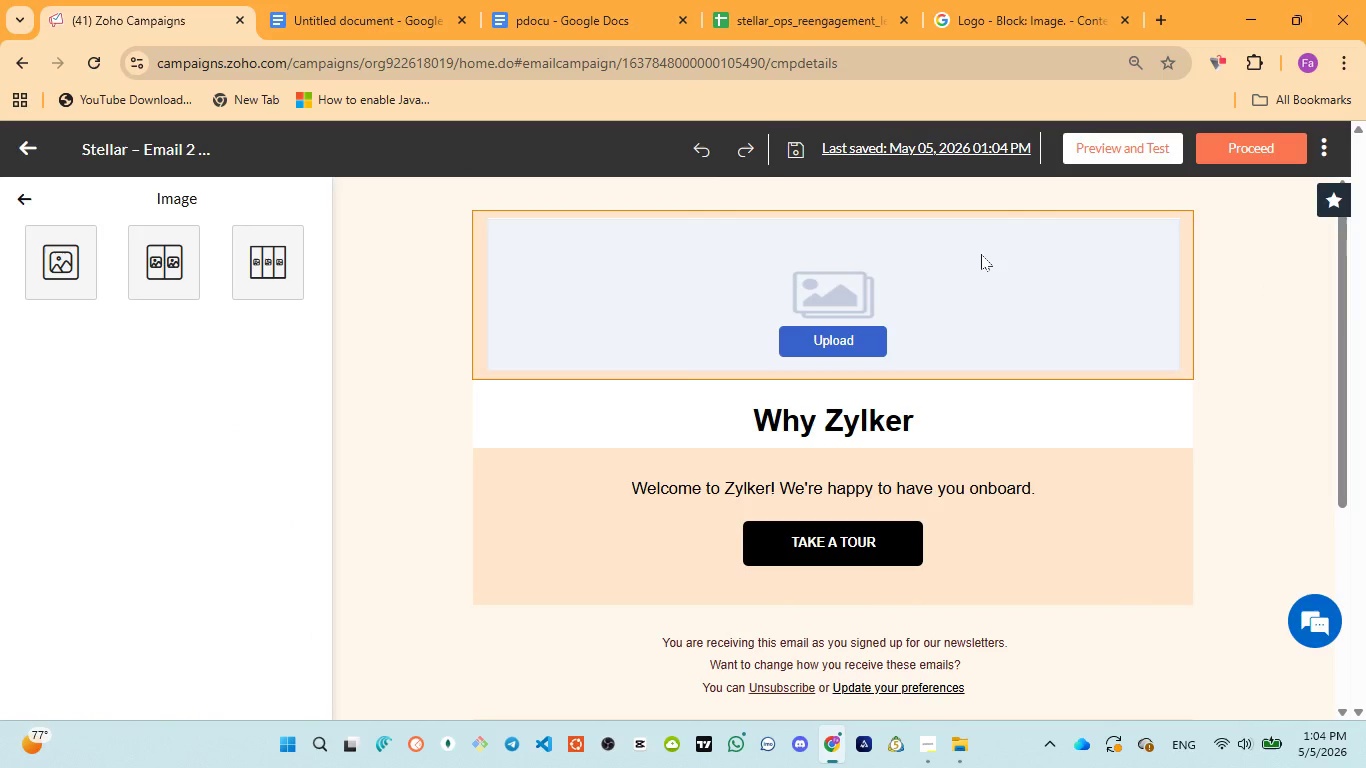 
left_click([981, 254])
 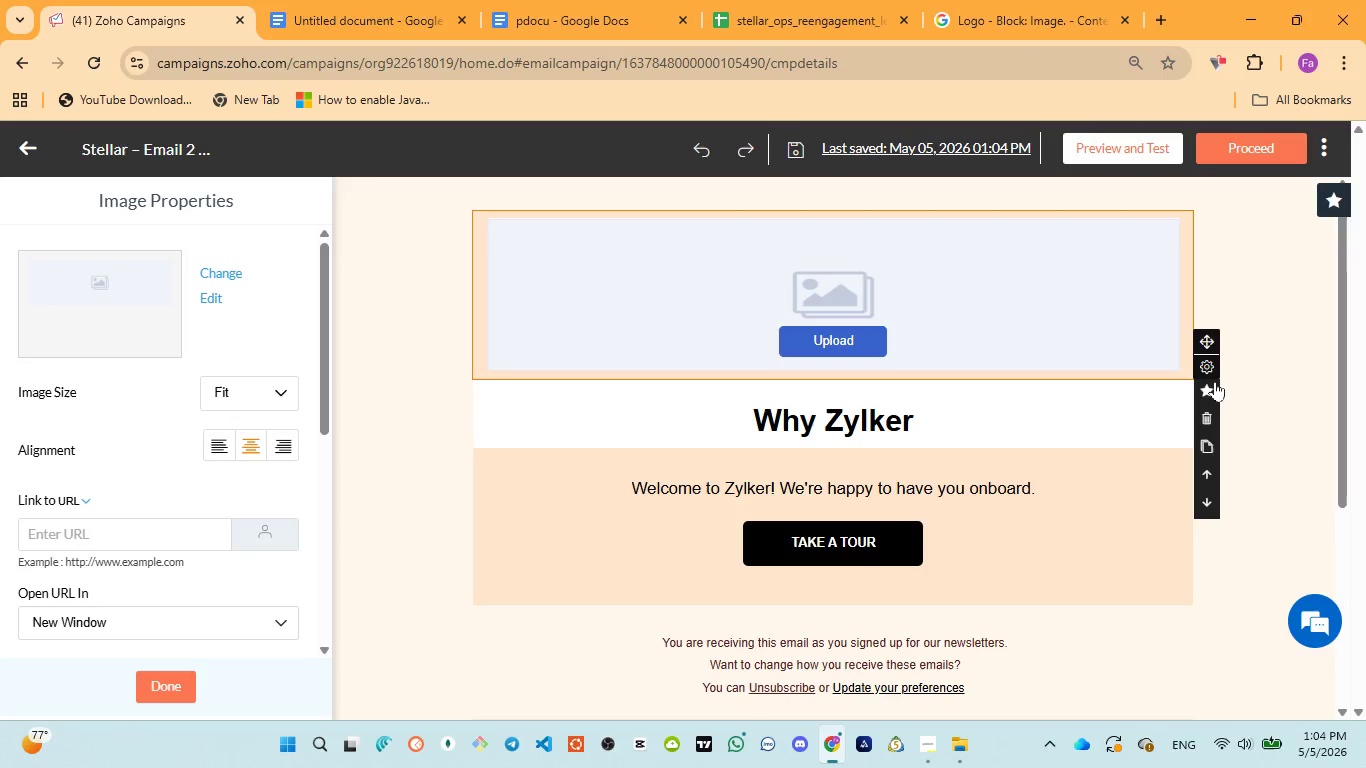 
wait(6.34)
 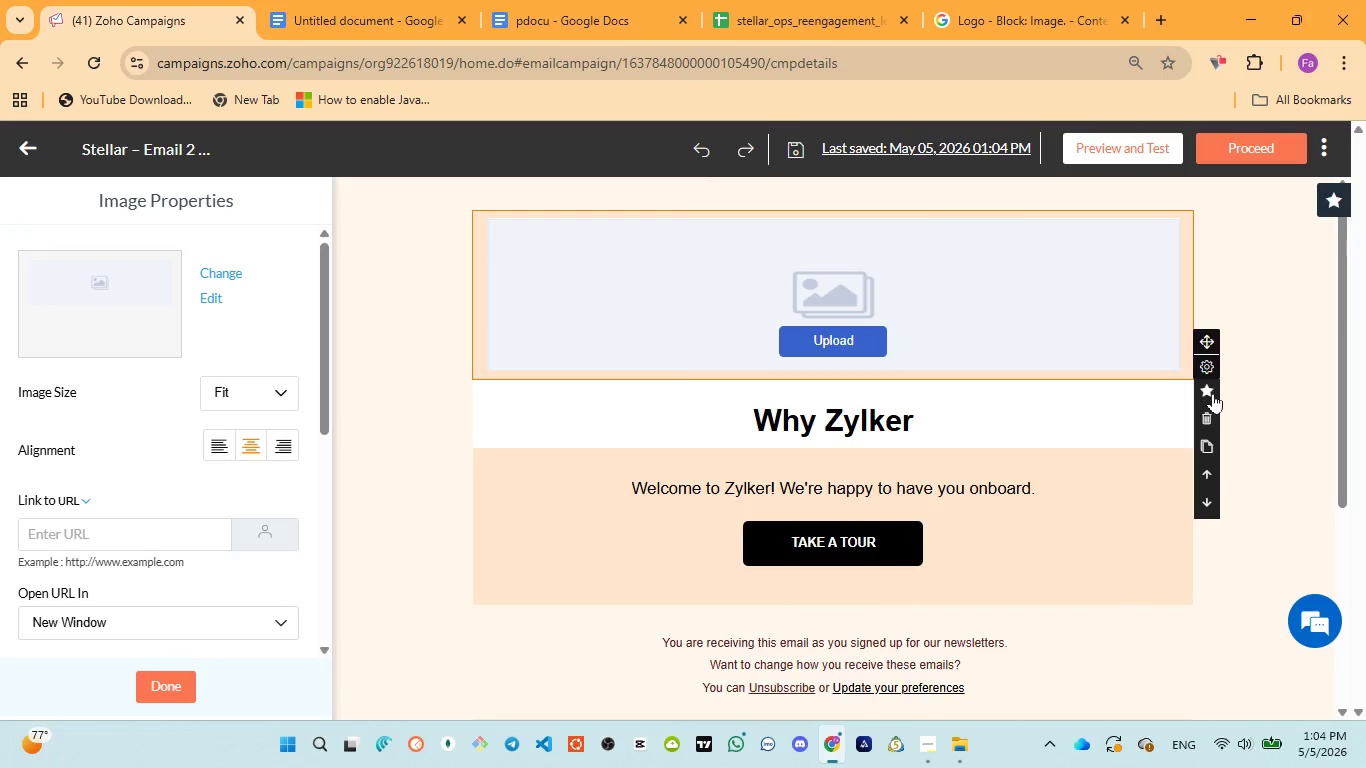 
left_click([1204, 440])
 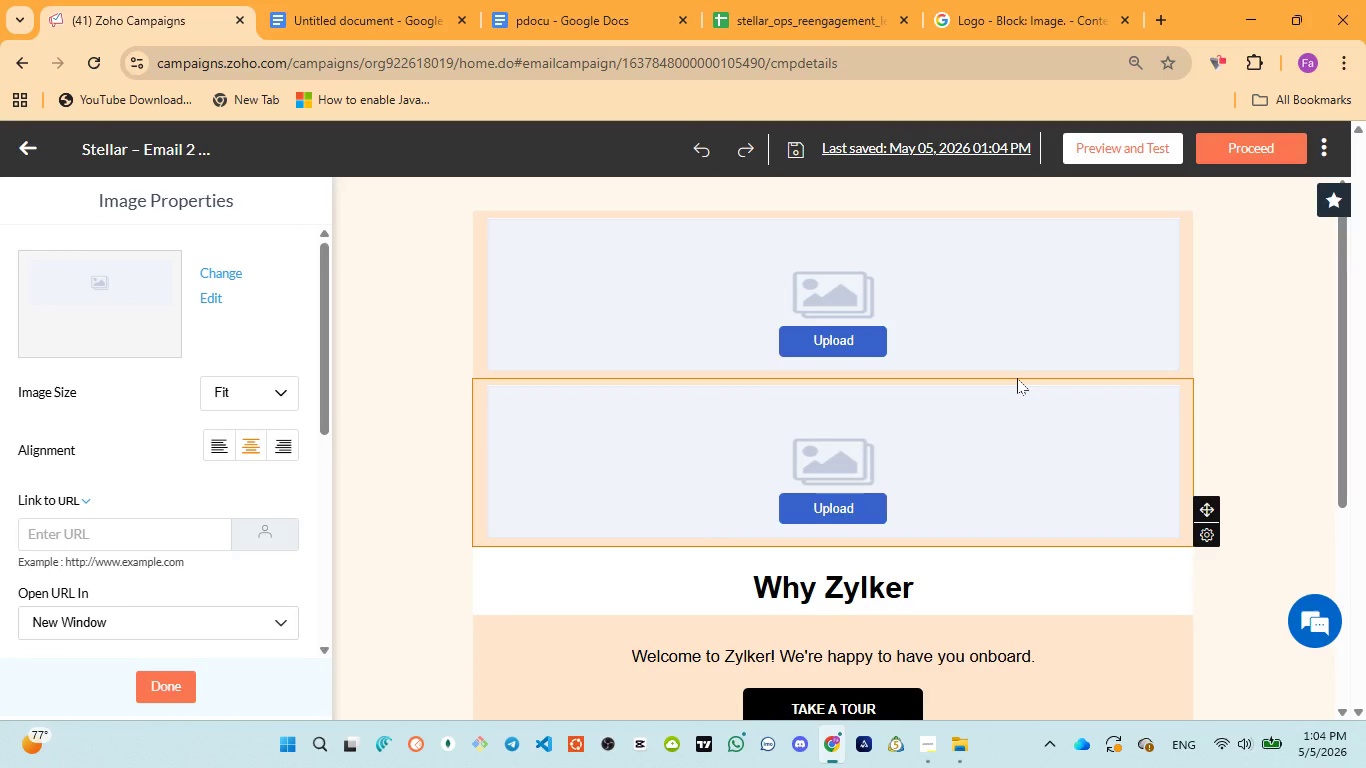 
wait(12.74)
 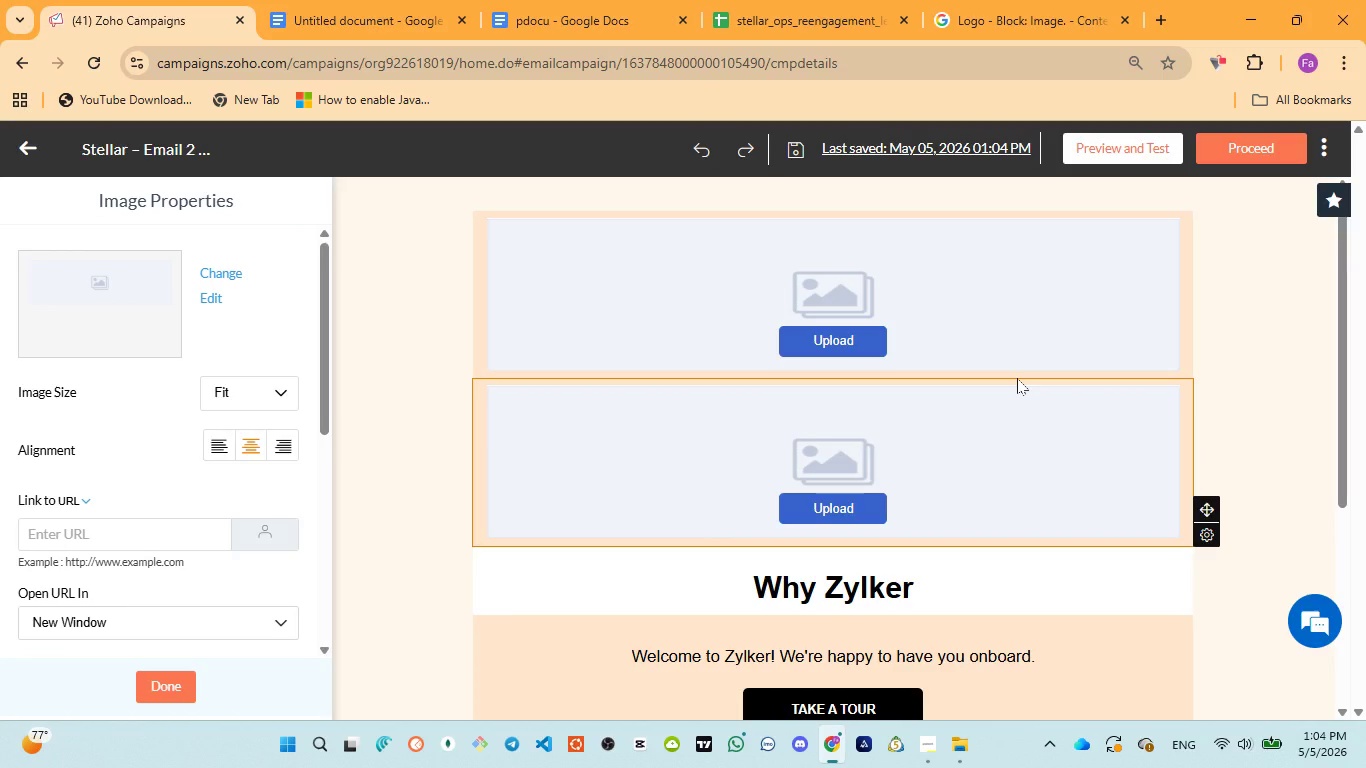 
left_click([976, 26])
 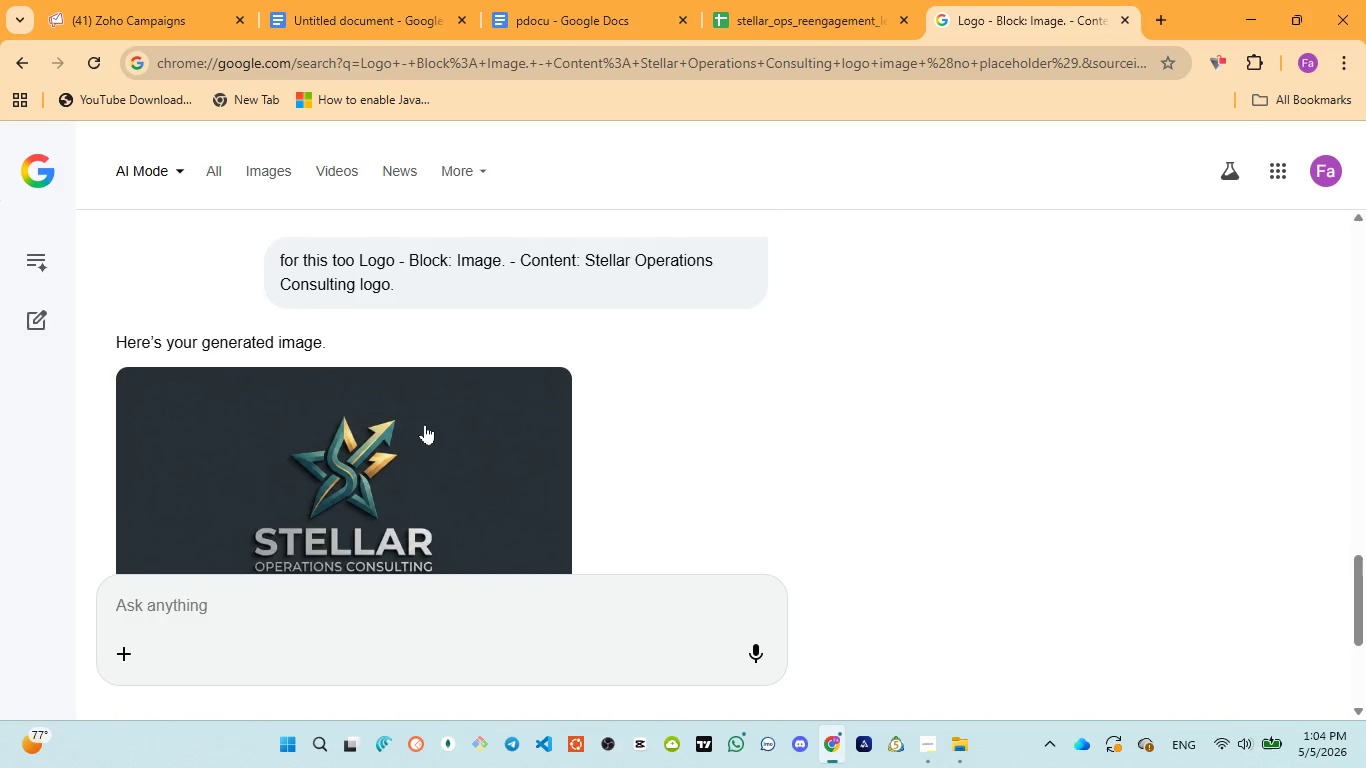 
scroll: coordinate [424, 424], scroll_direction: down, amount: 2.0
 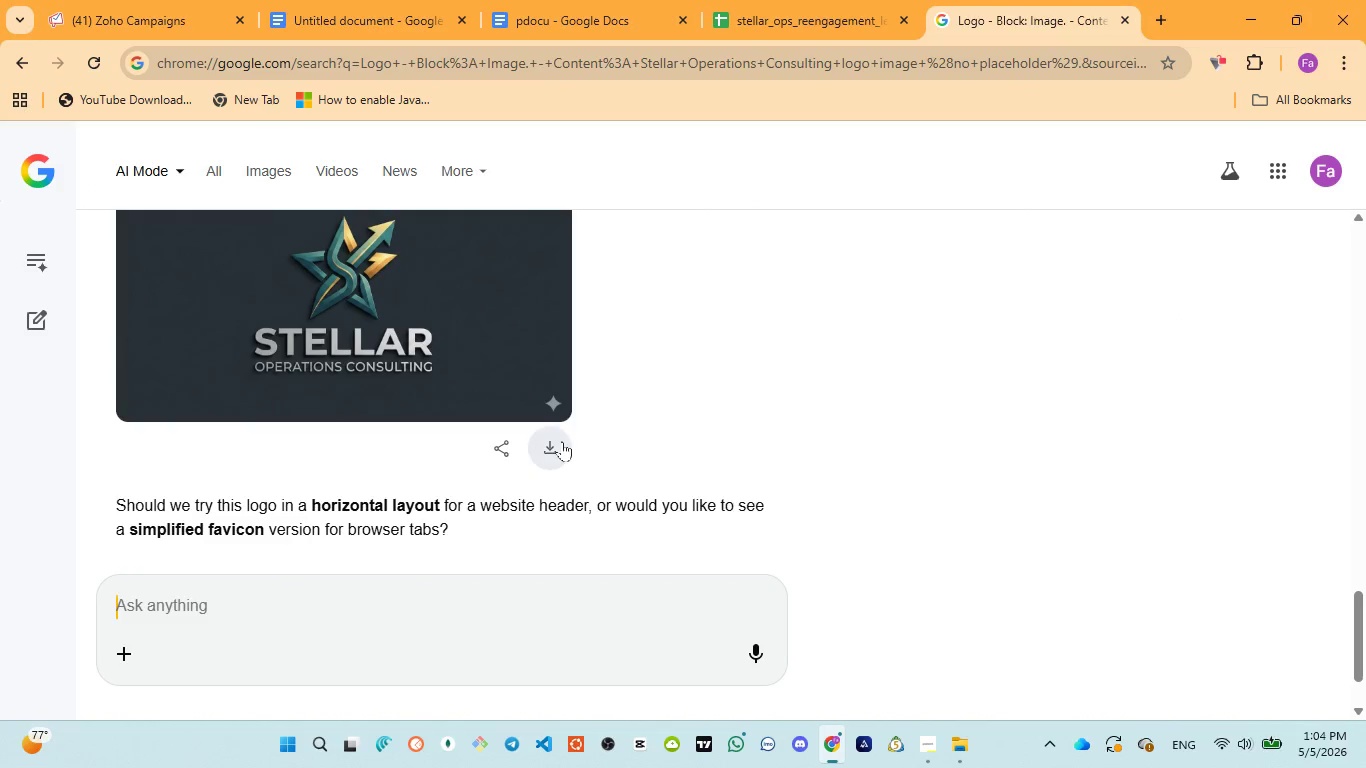 
left_click([555, 443])
 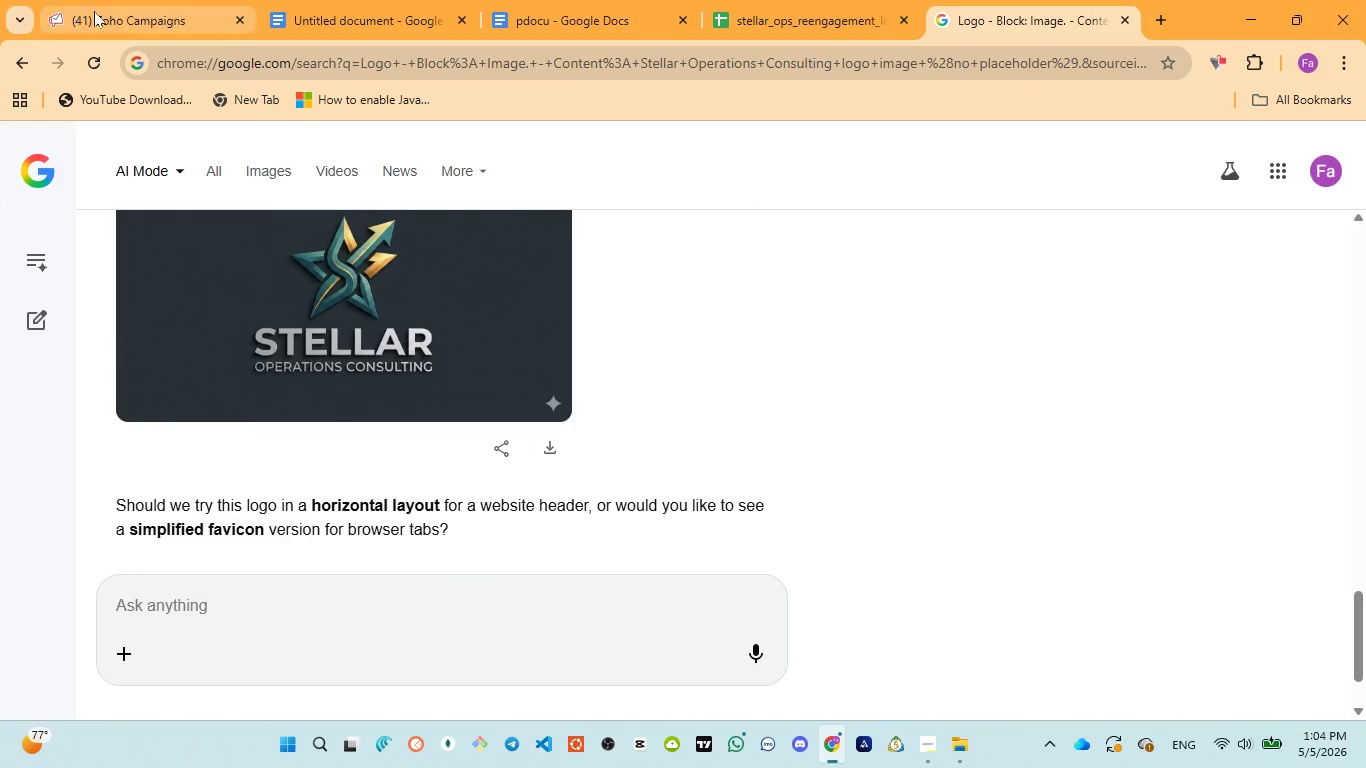 
left_click([96, 11])
 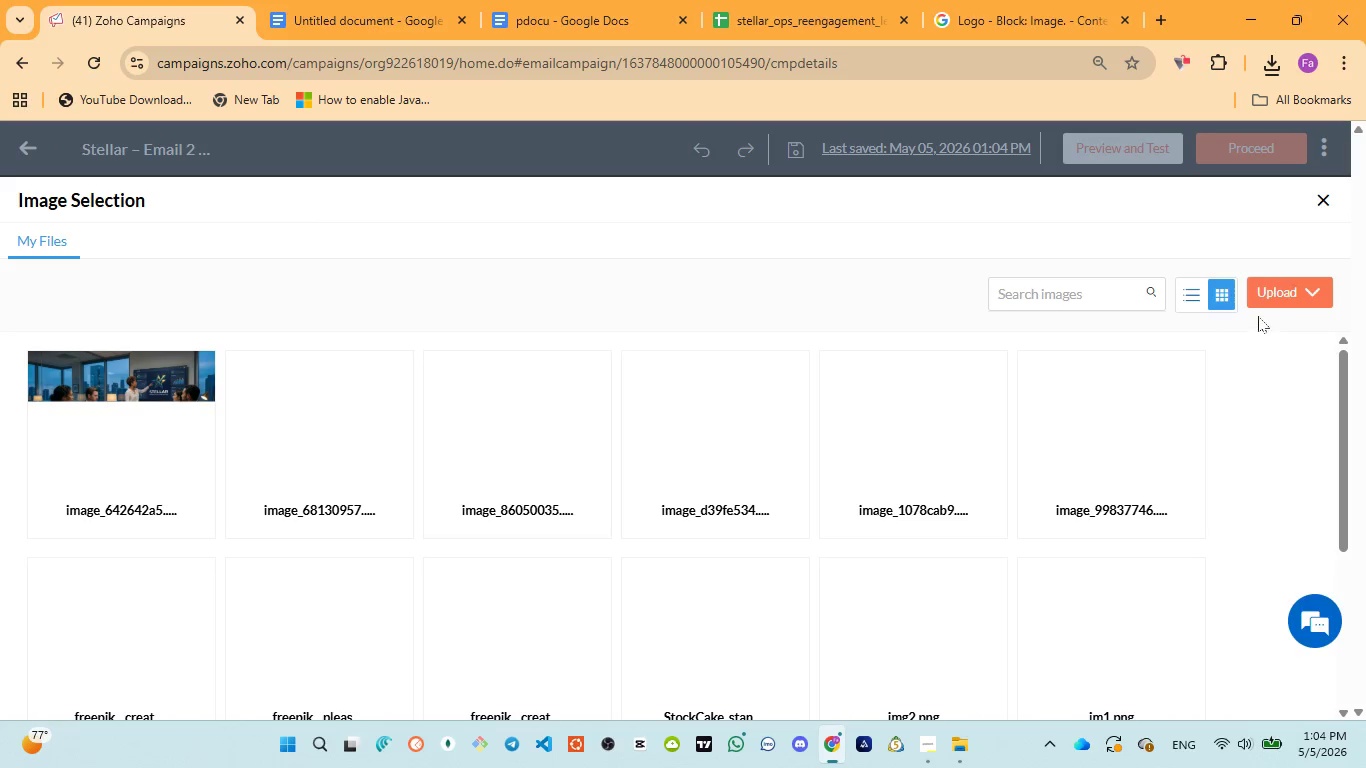 
left_click([1270, 296])
 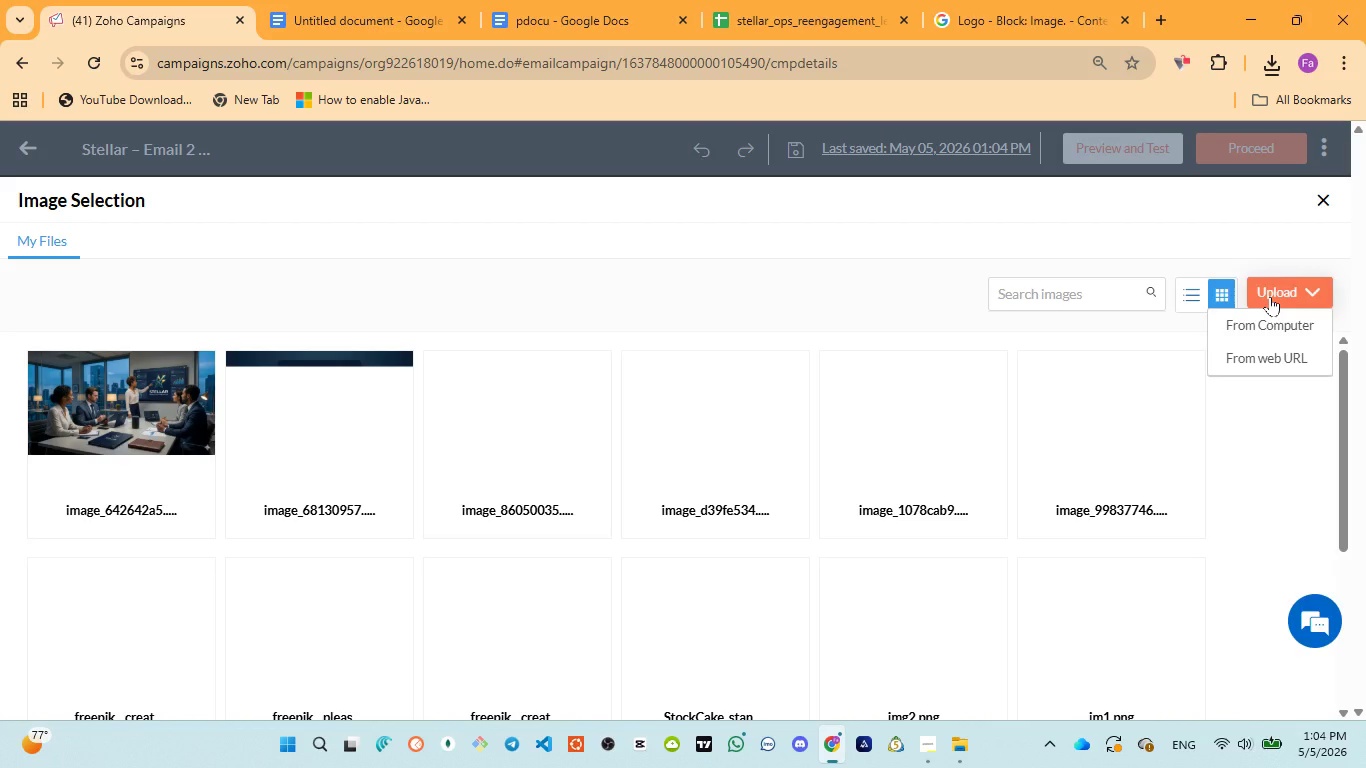 
wait(9.89)
 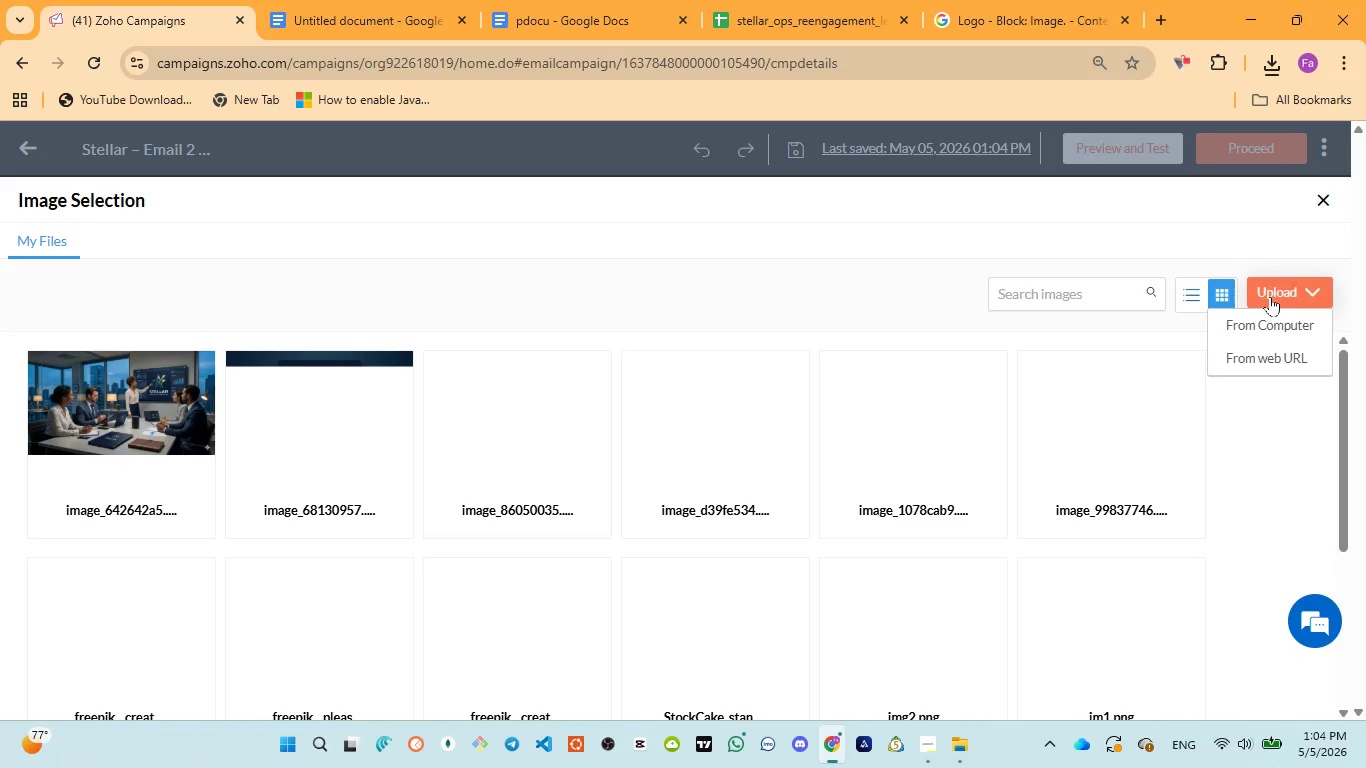 
left_click([1266, 328])
 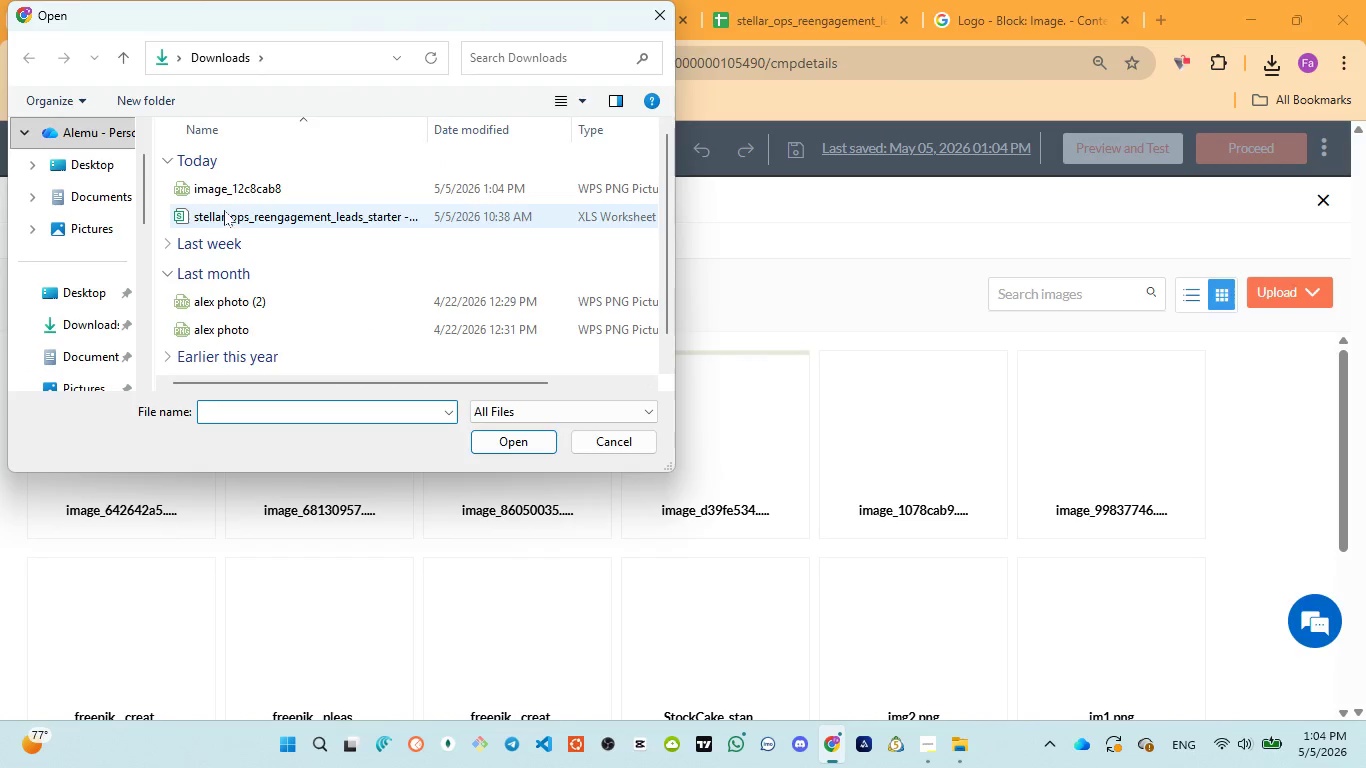 
left_click([251, 188])
 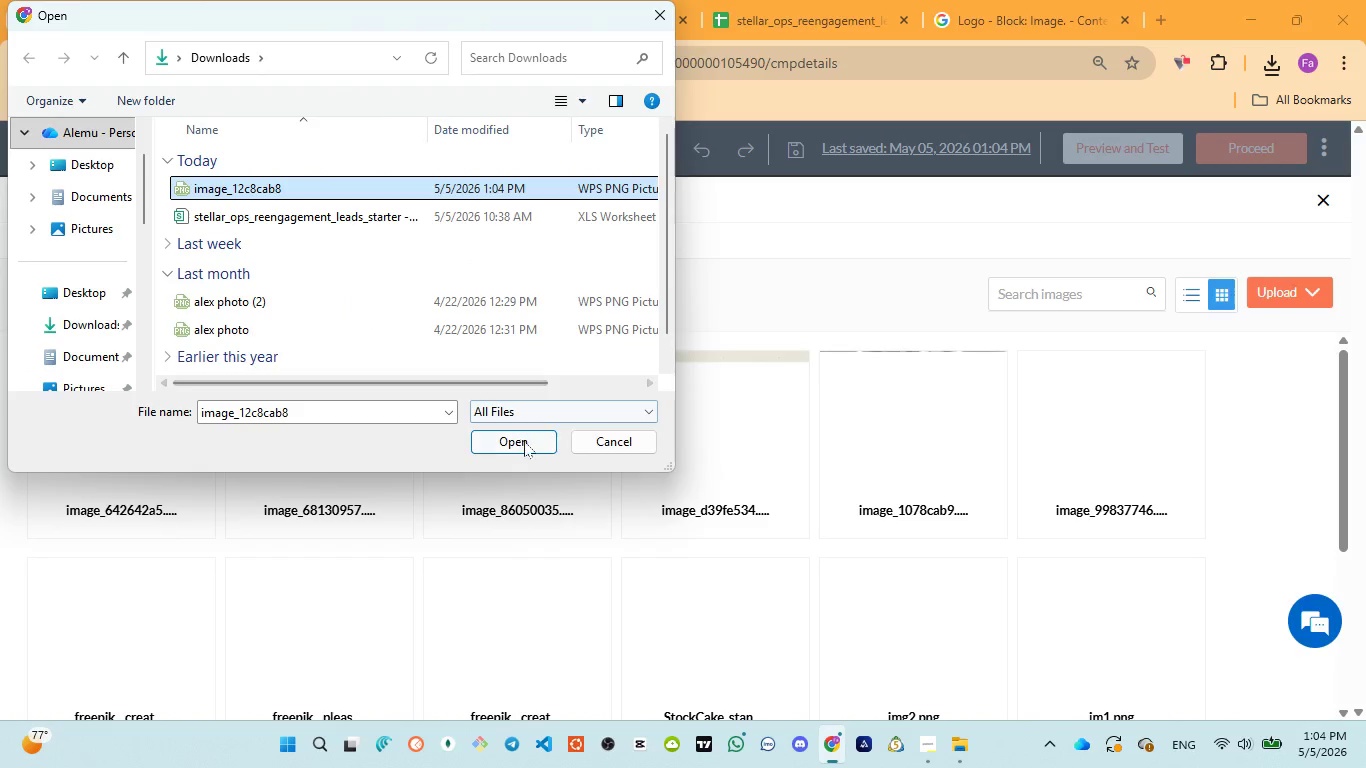 
left_click([525, 442])
 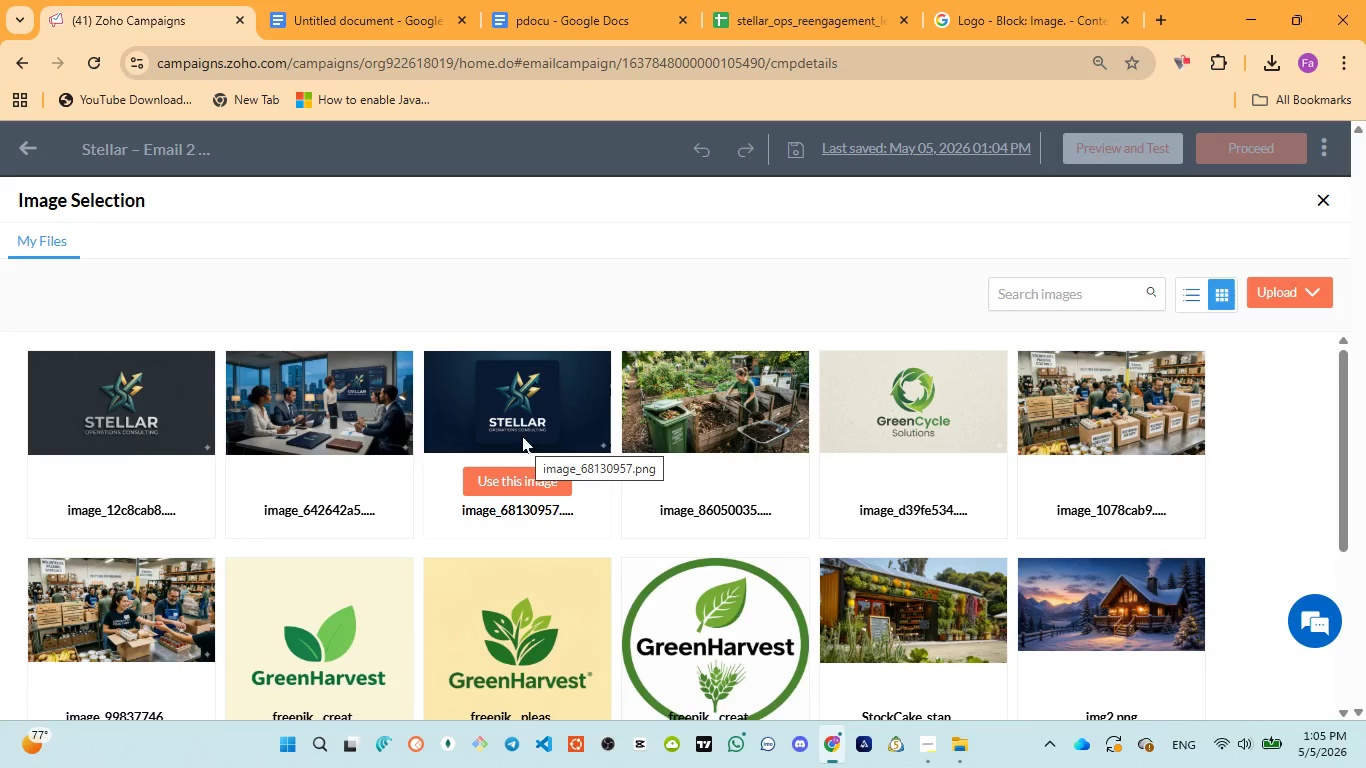 
wait(48.14)
 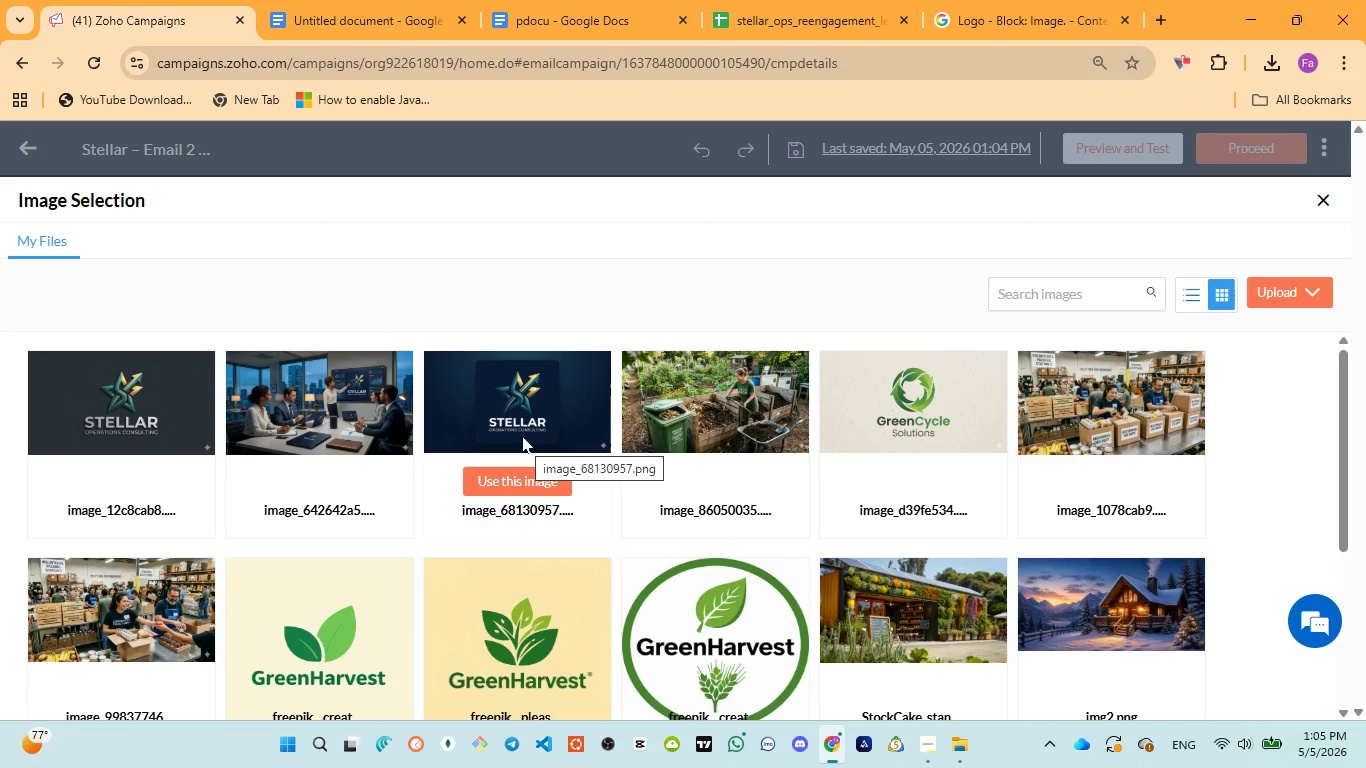 
left_click([130, 476])
 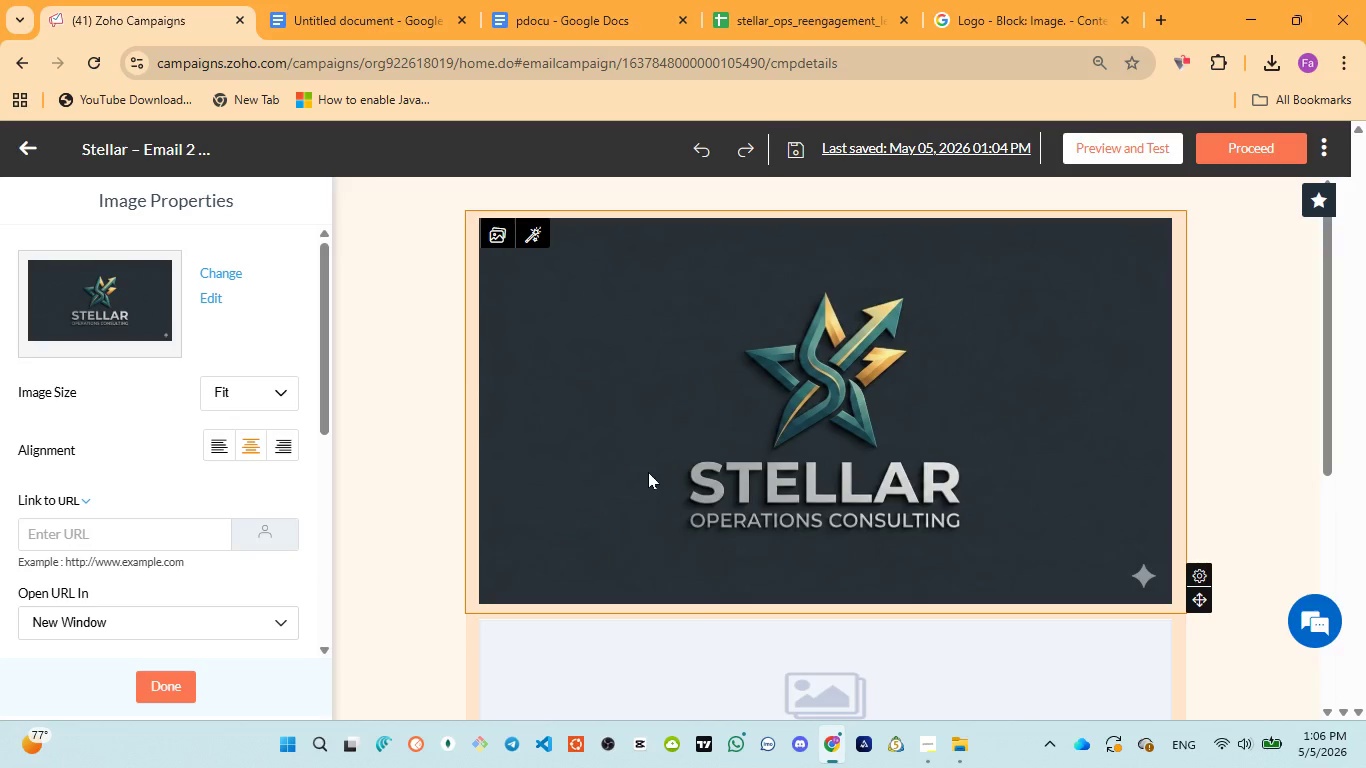 
wait(56.11)
 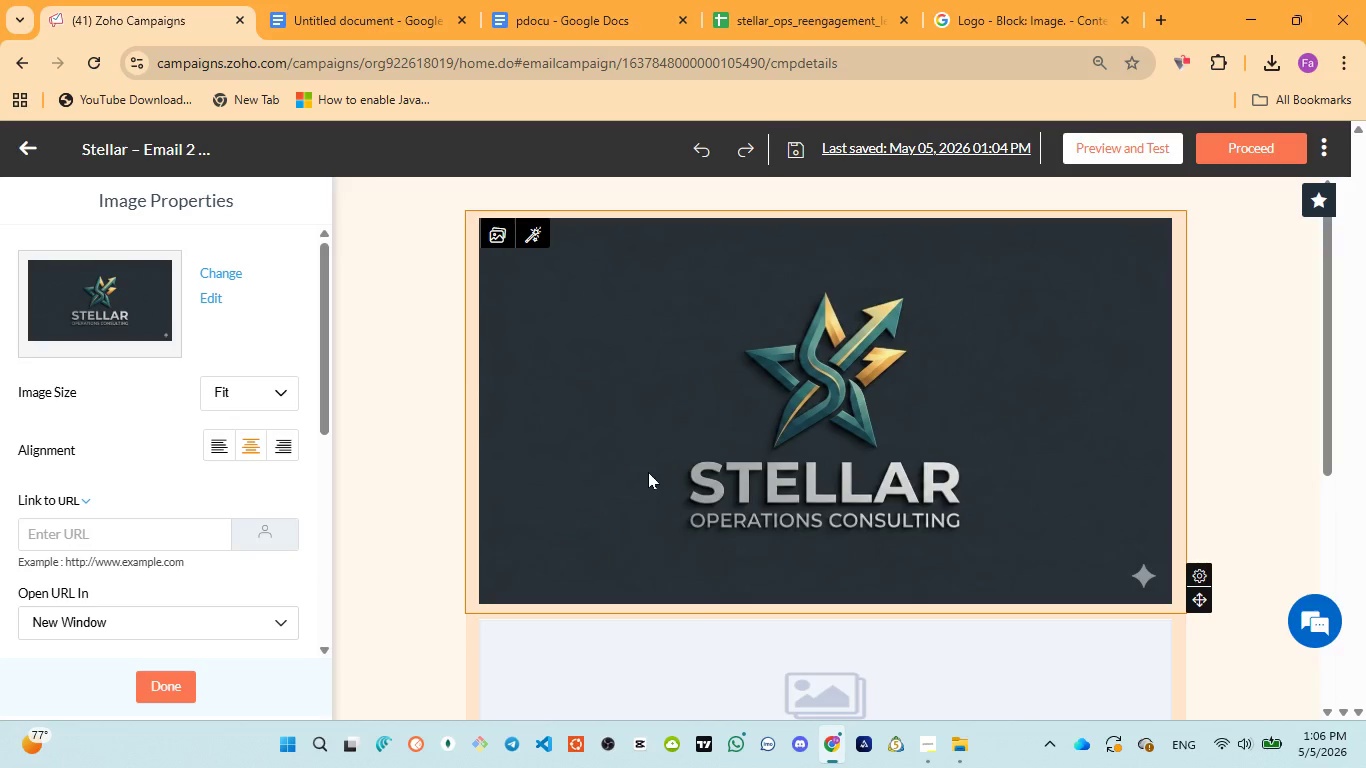 
left_click([769, 471])
 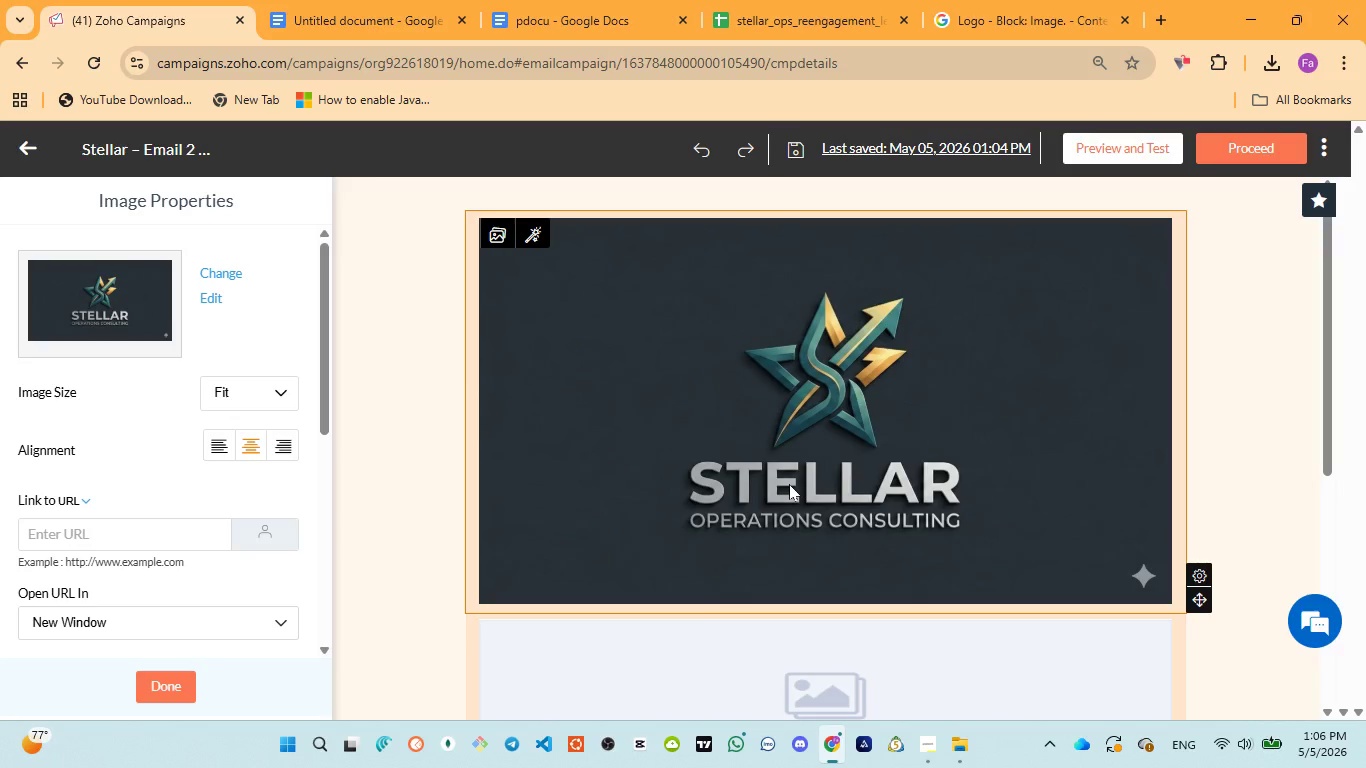 
wait(6.67)
 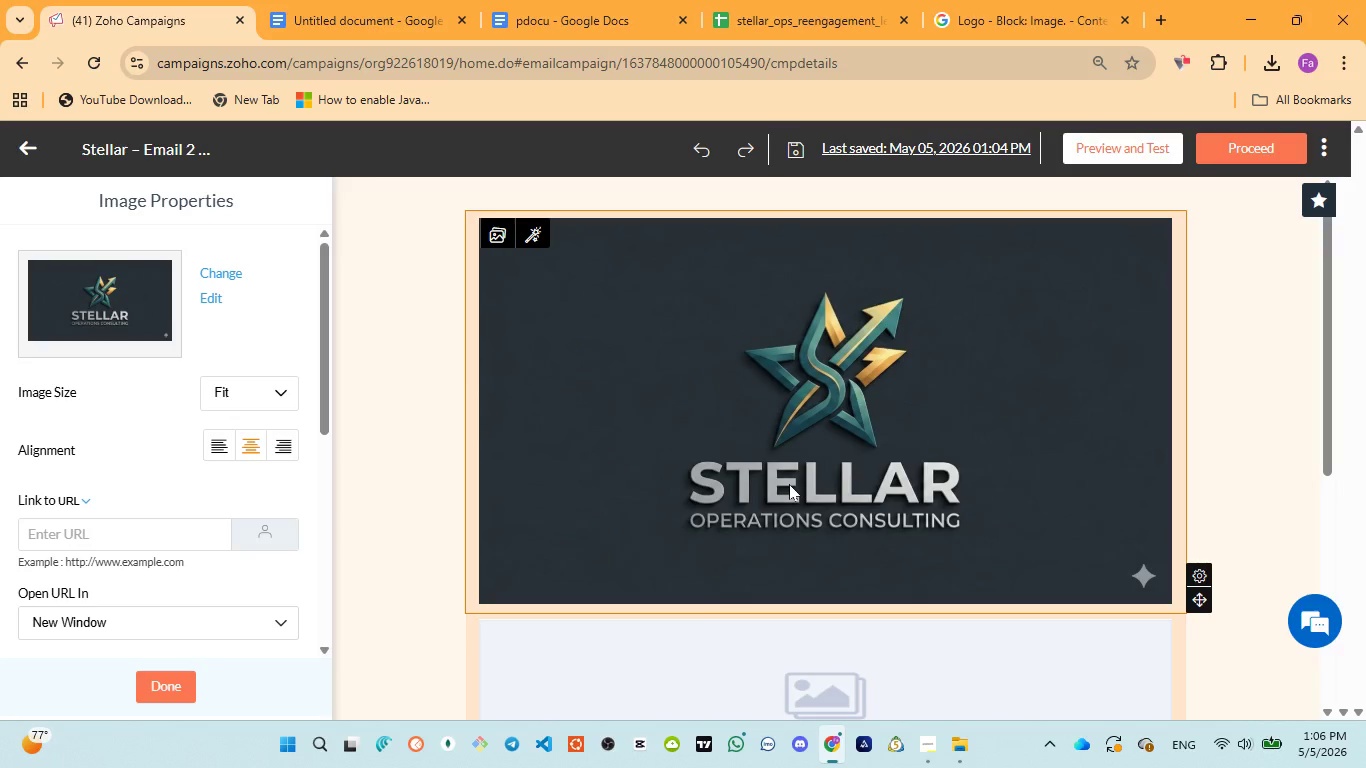 
scroll: coordinate [186, 508], scroll_direction: down, amount: 6.0
 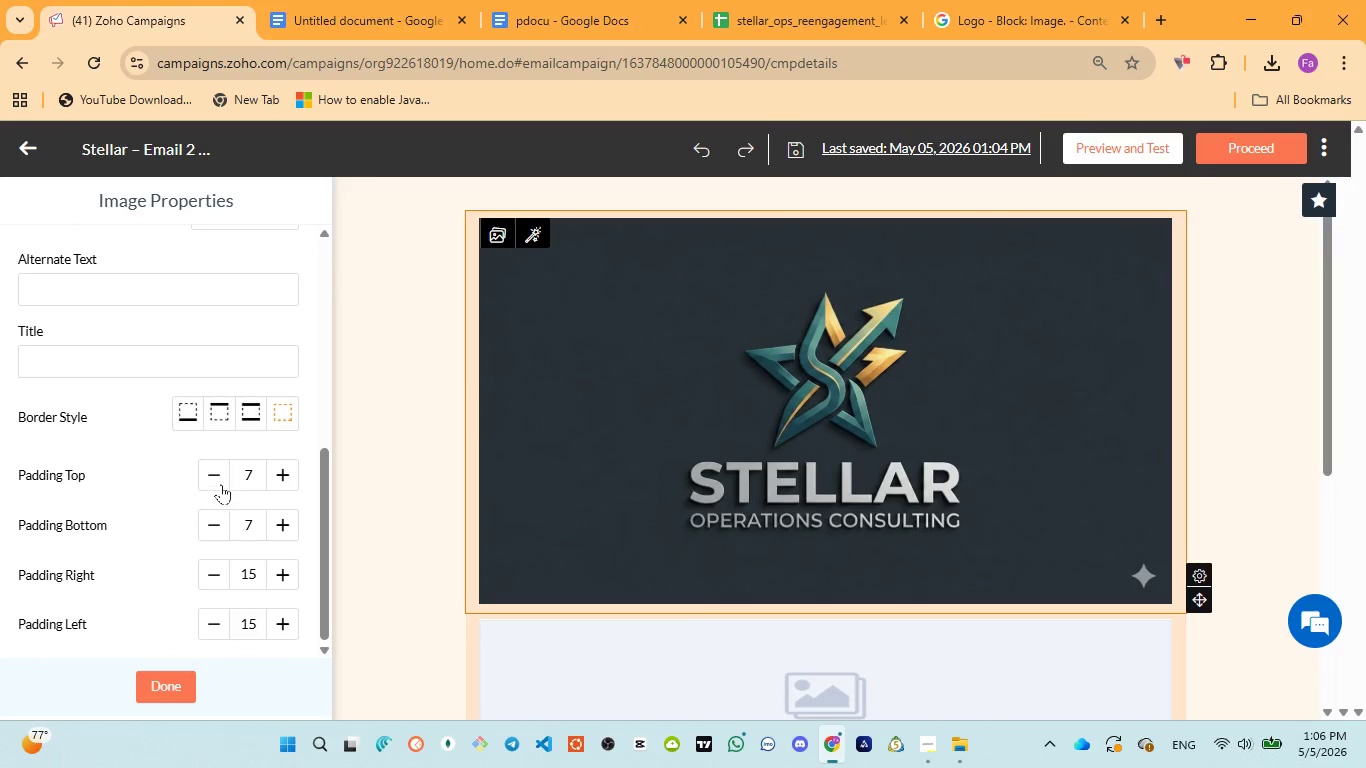 
left_click([221, 484])
 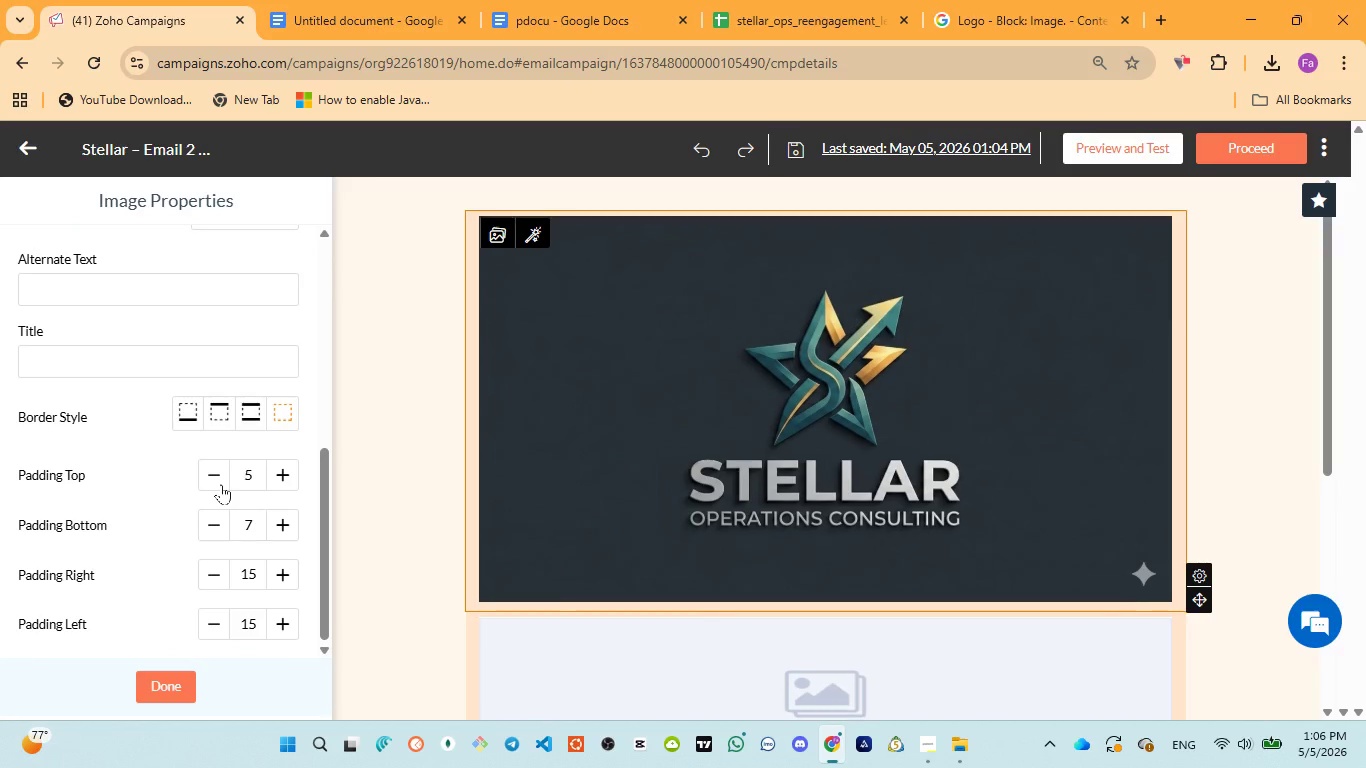 
double_click([221, 484])
 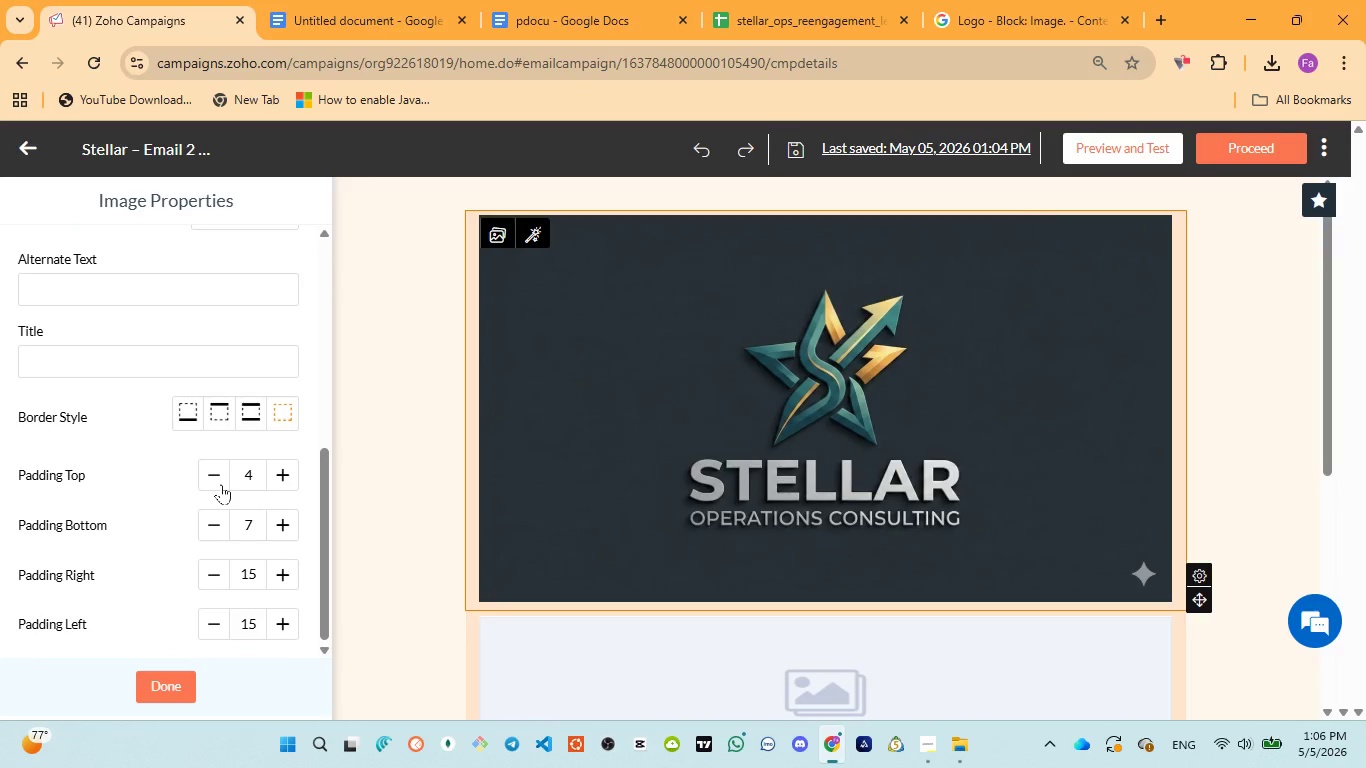 
triple_click([221, 484])
 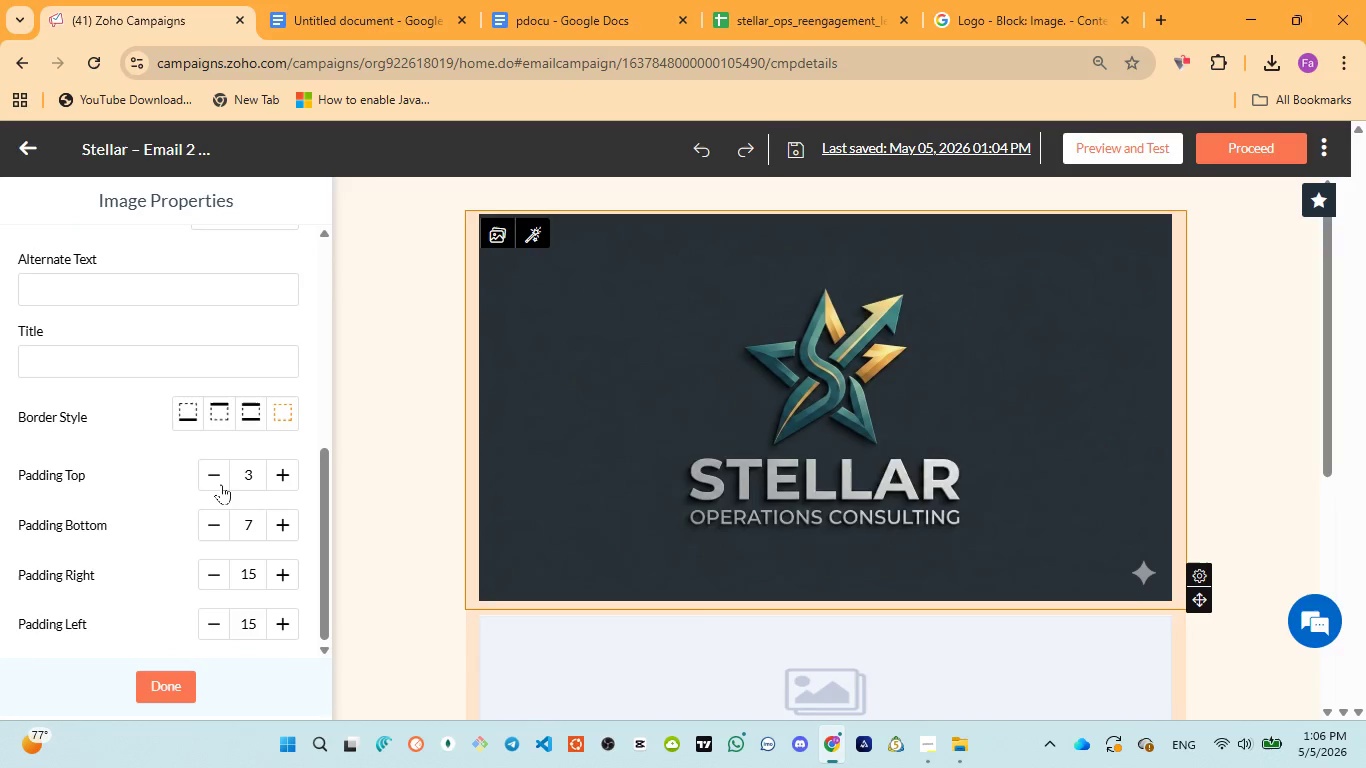 
triple_click([221, 484])
 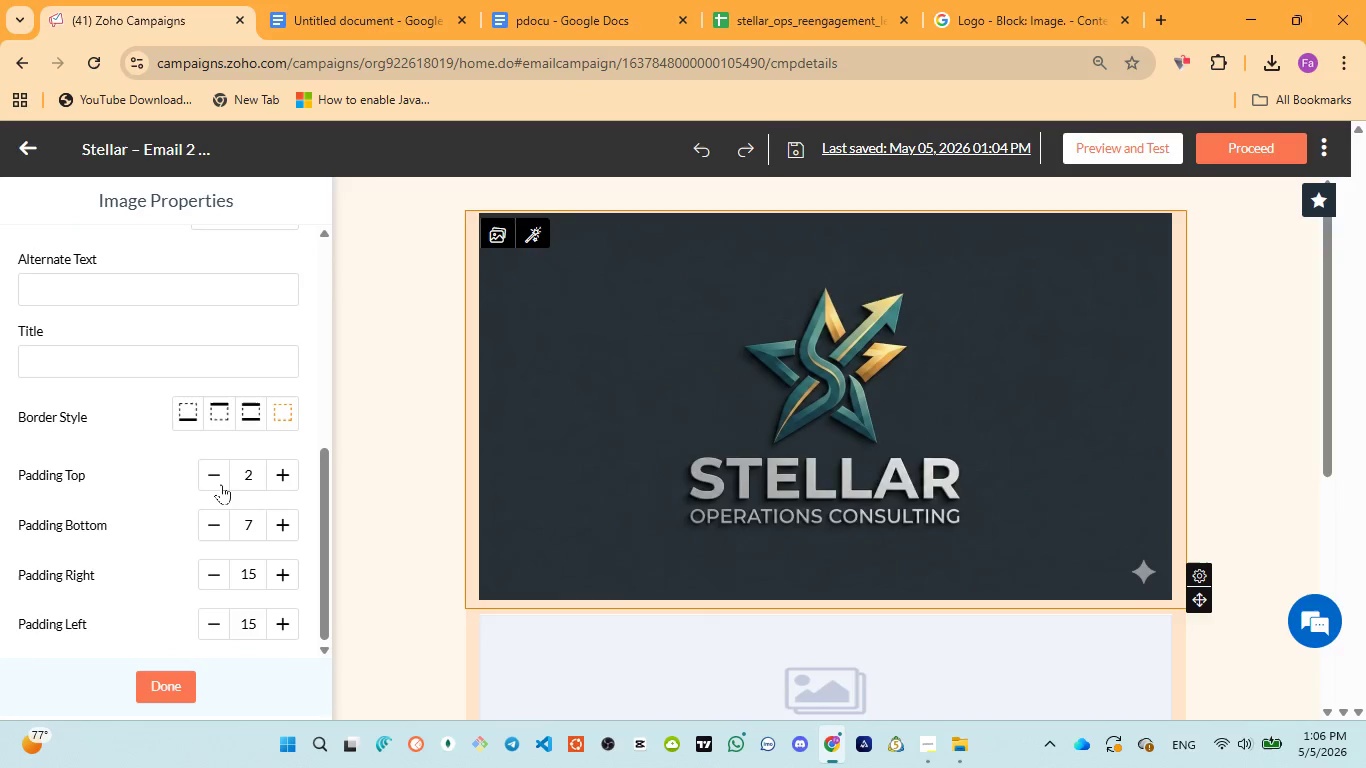 
triple_click([221, 484])
 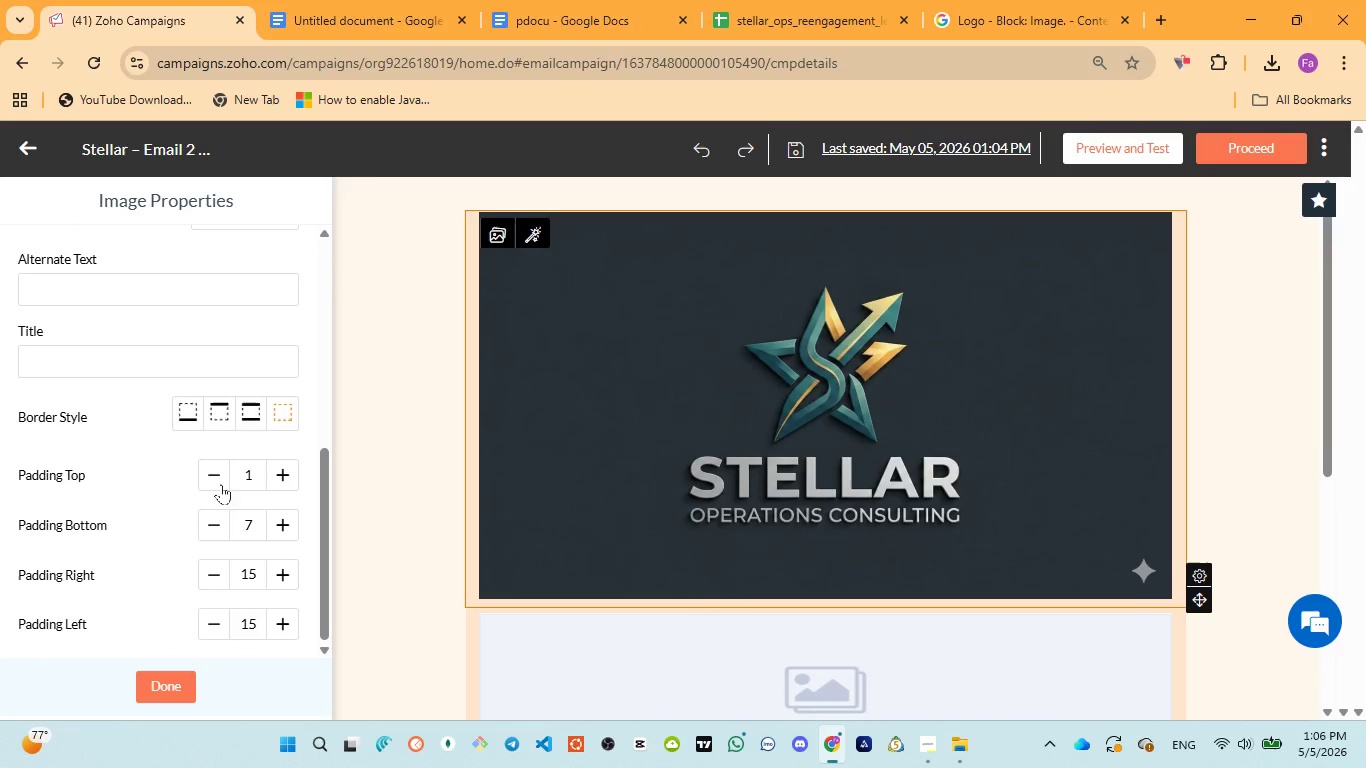 
triple_click([221, 484])
 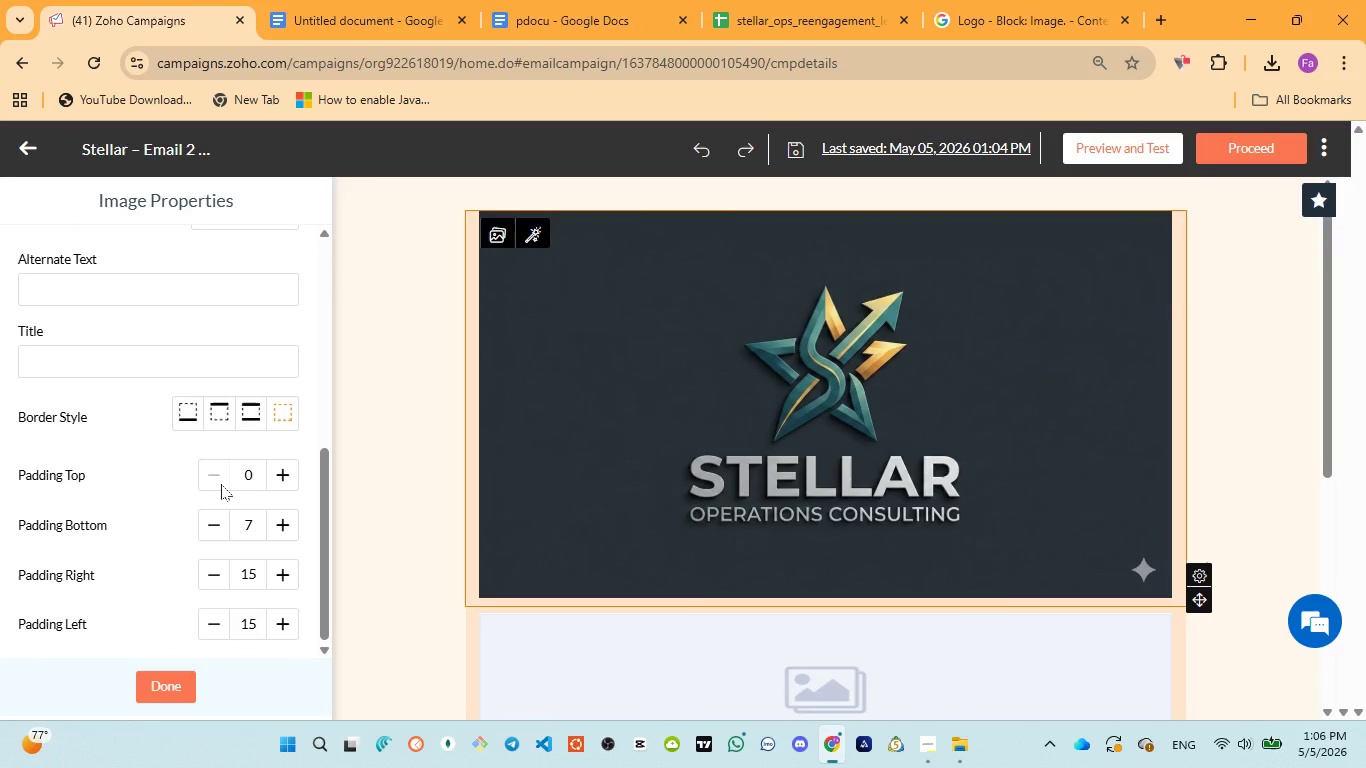 
triple_click([221, 484])
 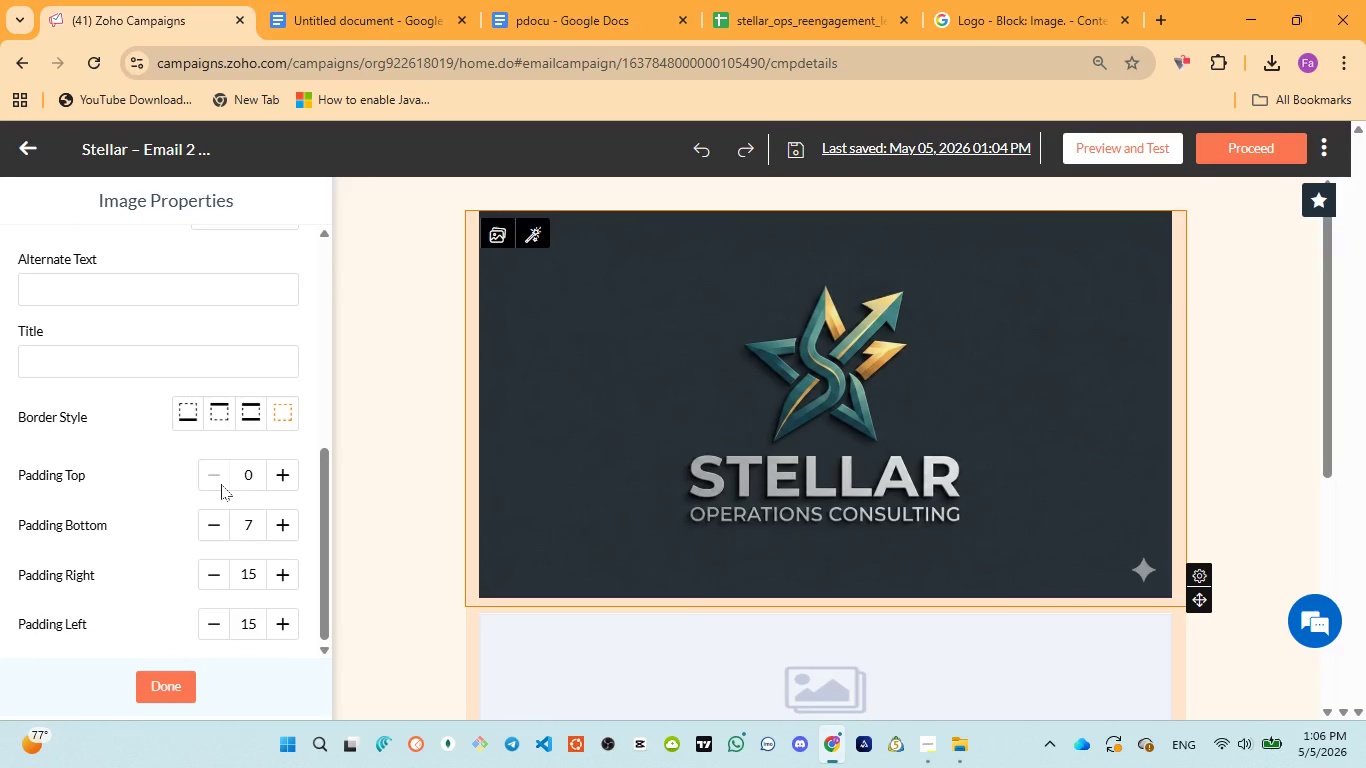 
triple_click([221, 484])
 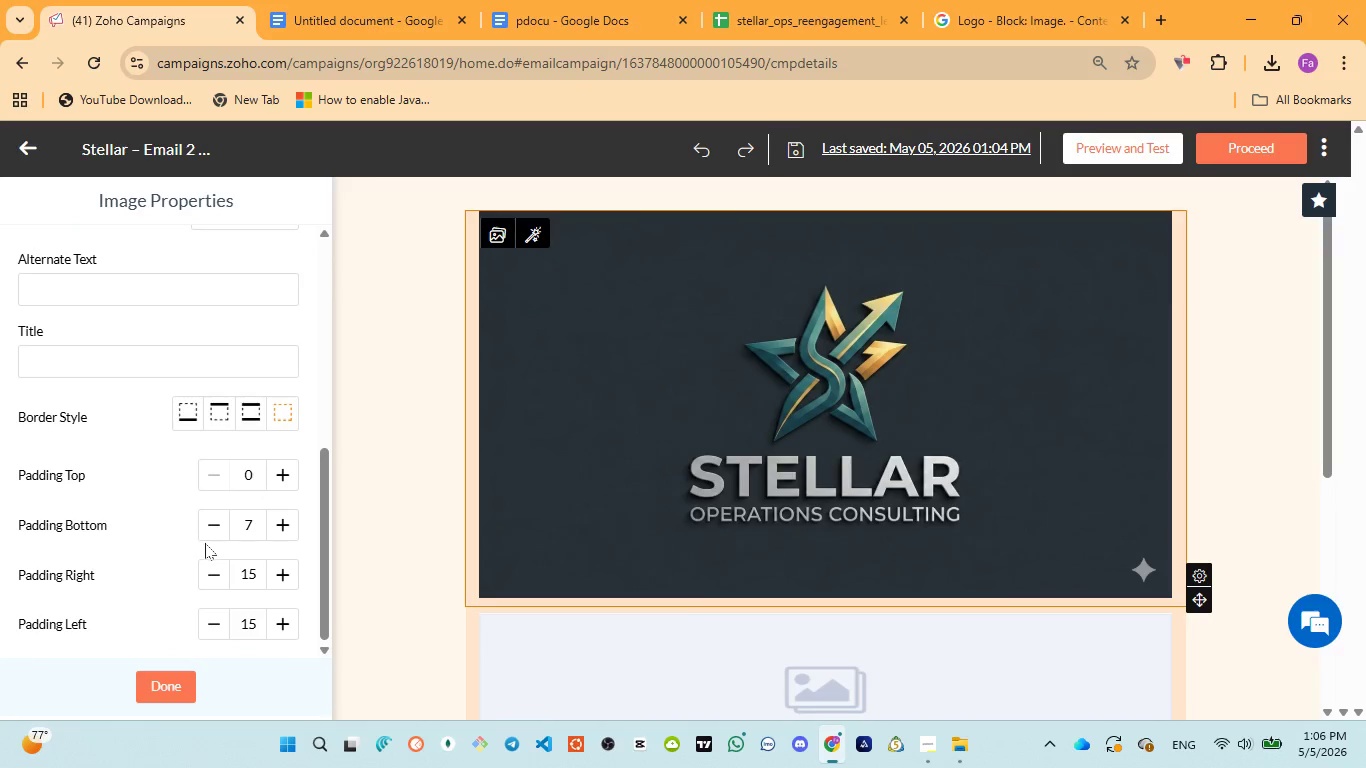 
double_click([205, 543])
 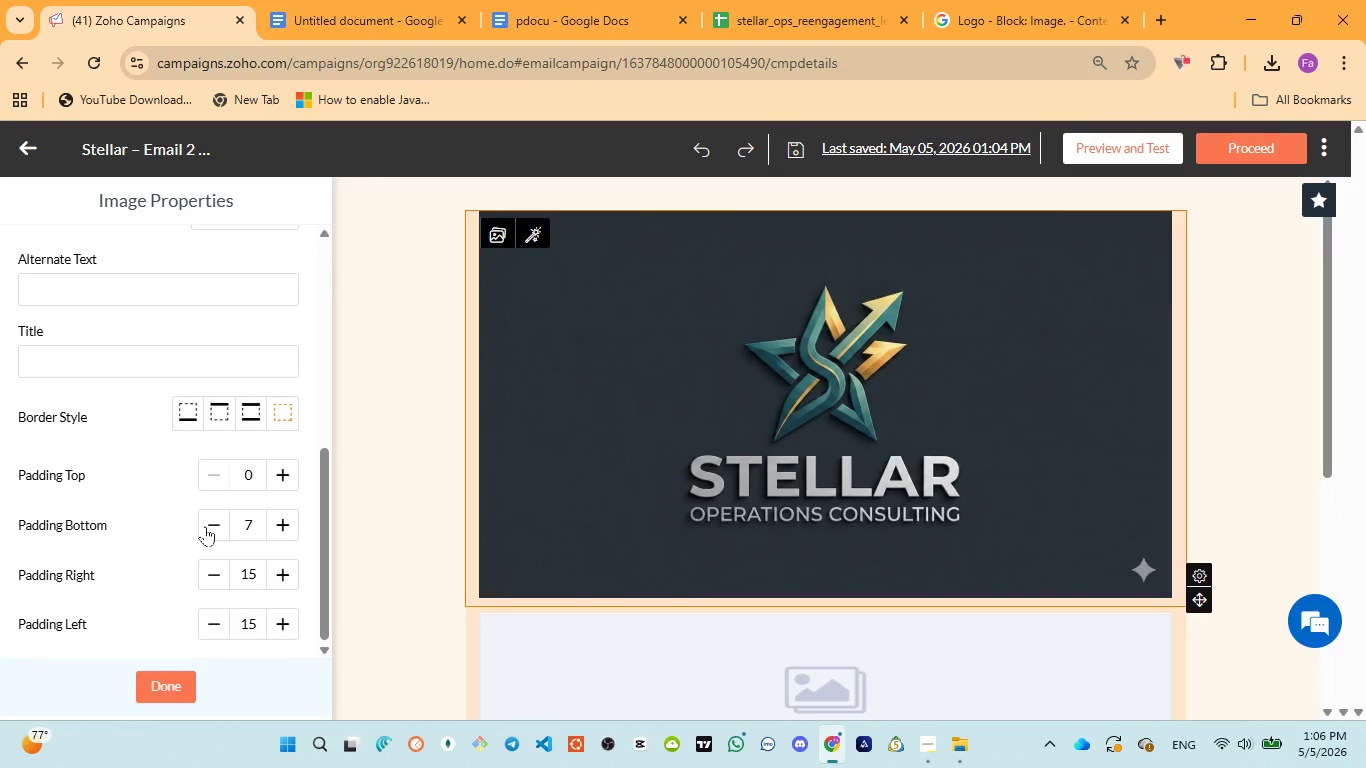 
double_click([205, 526])
 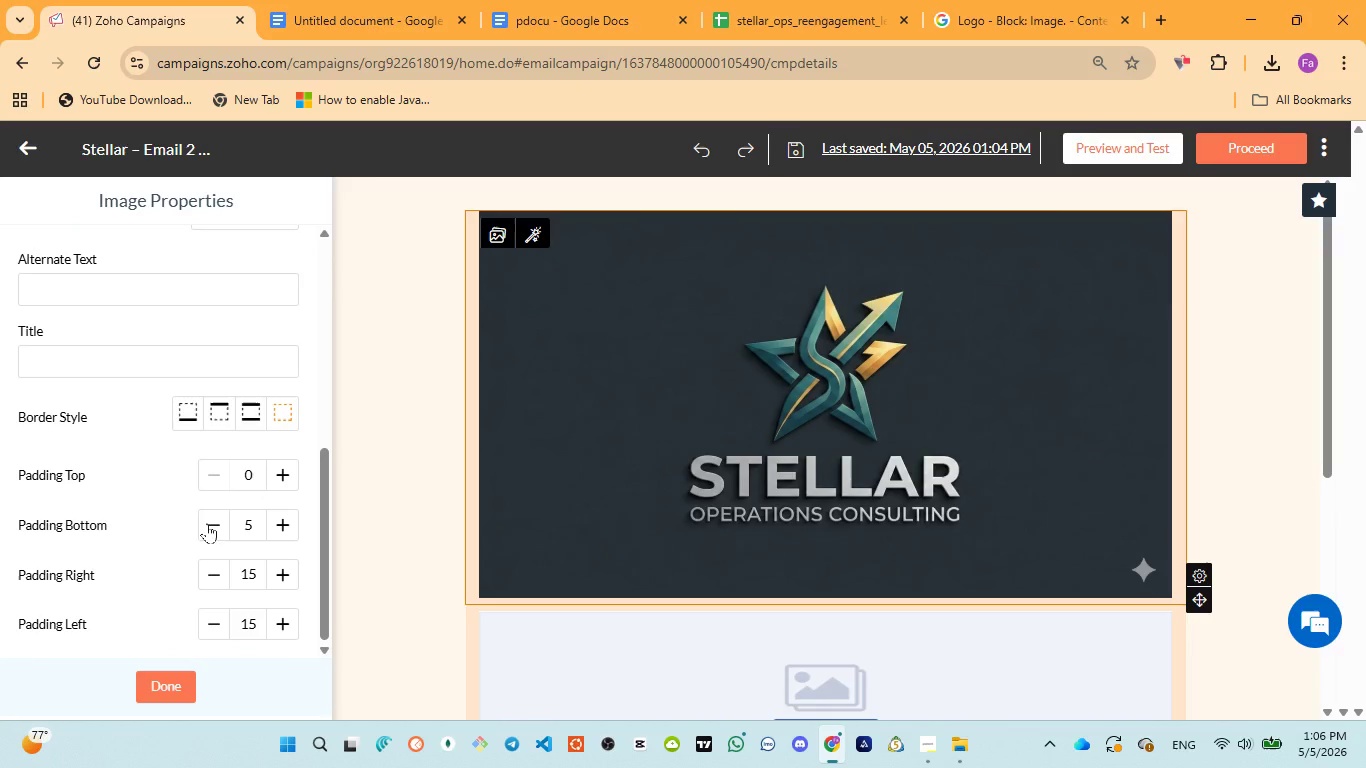 
triple_click([207, 523])
 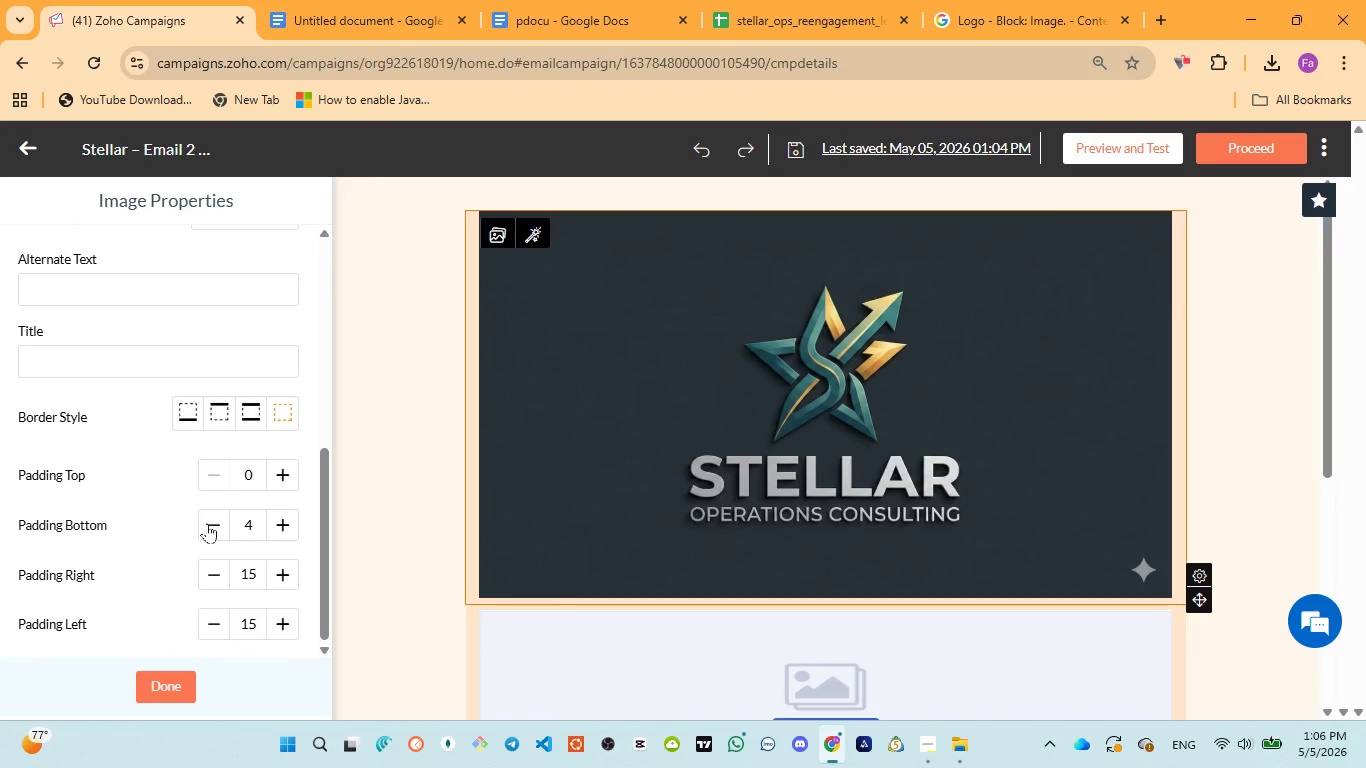 
triple_click([207, 523])
 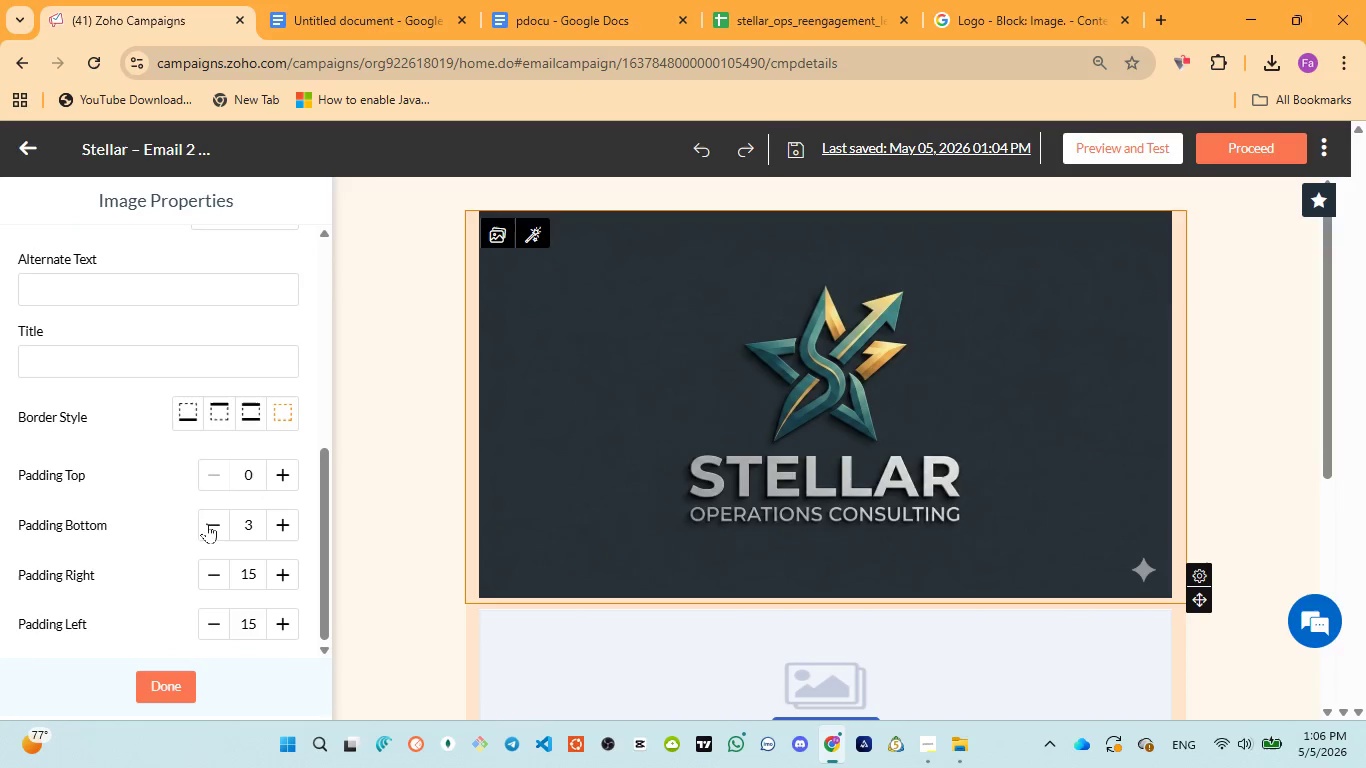 
triple_click([207, 523])
 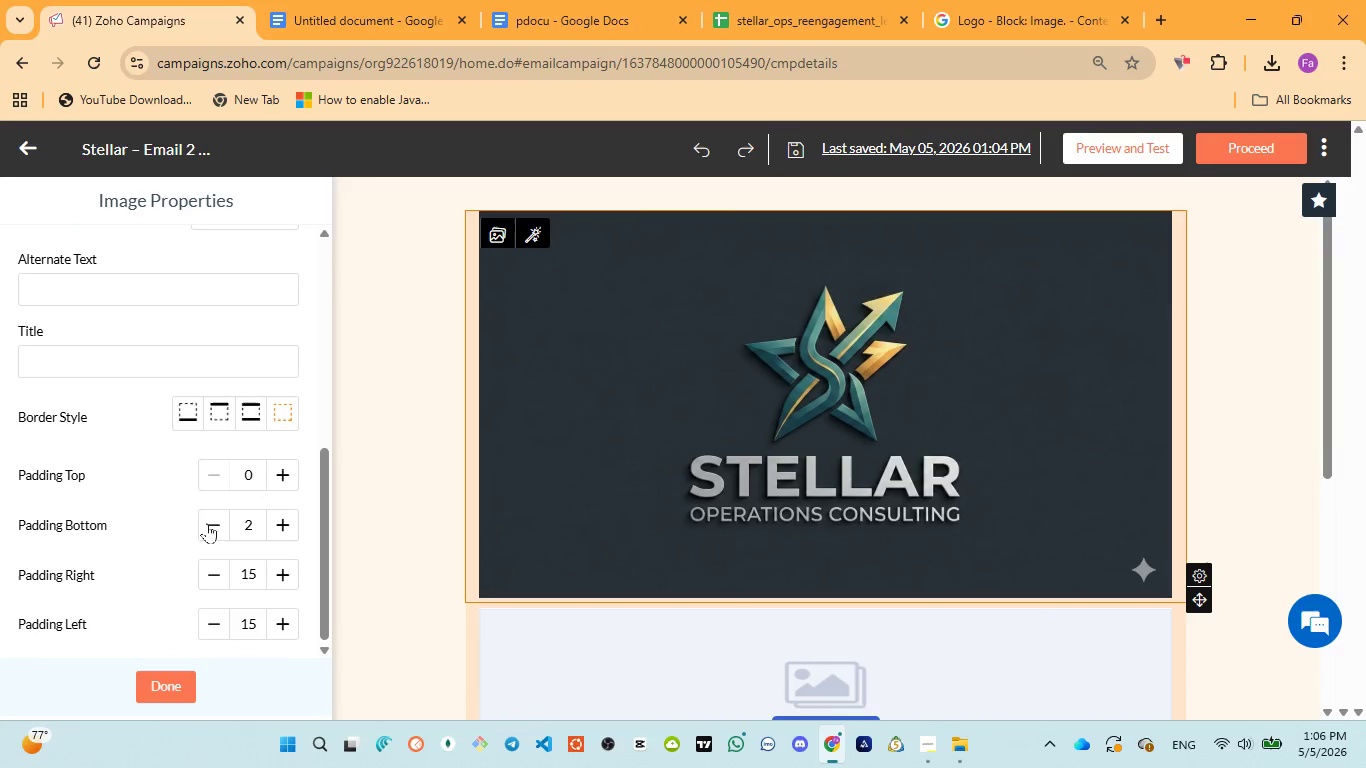 
triple_click([207, 523])
 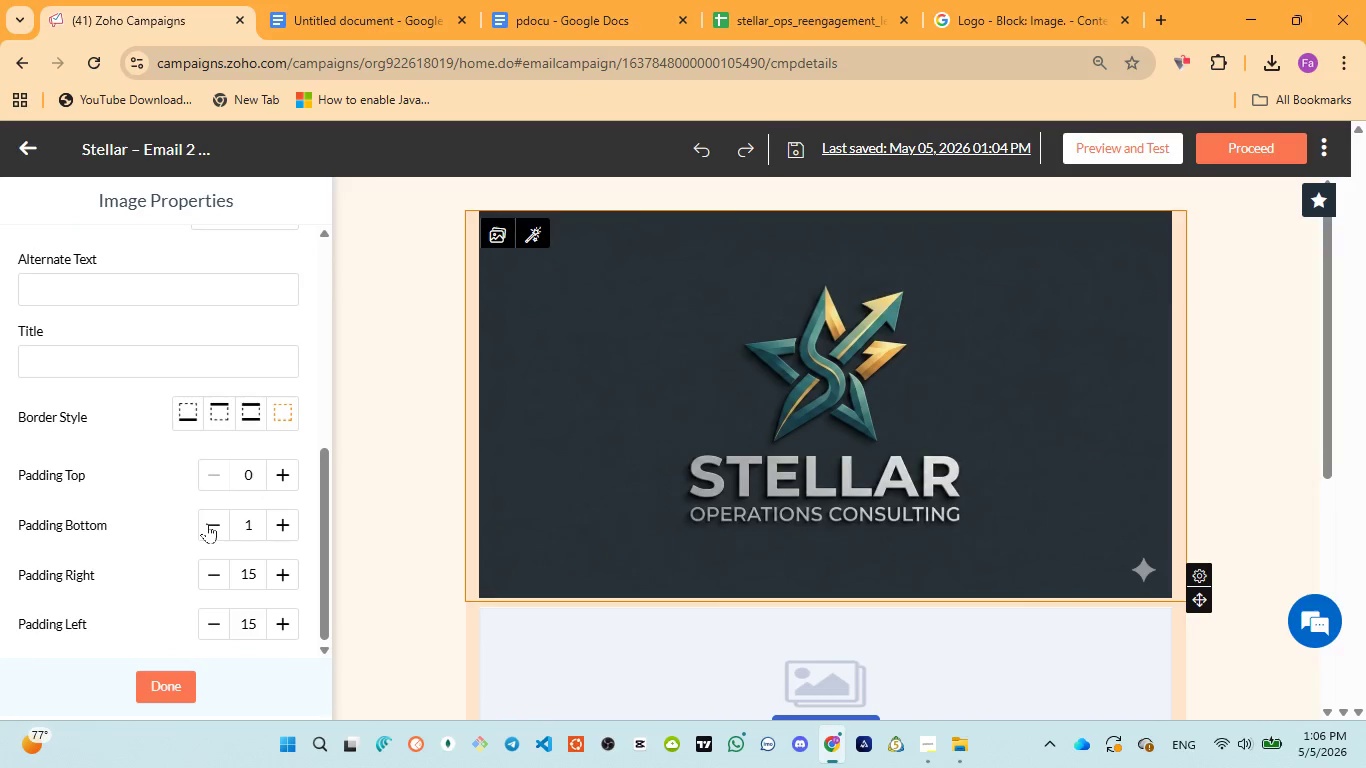 
triple_click([207, 523])
 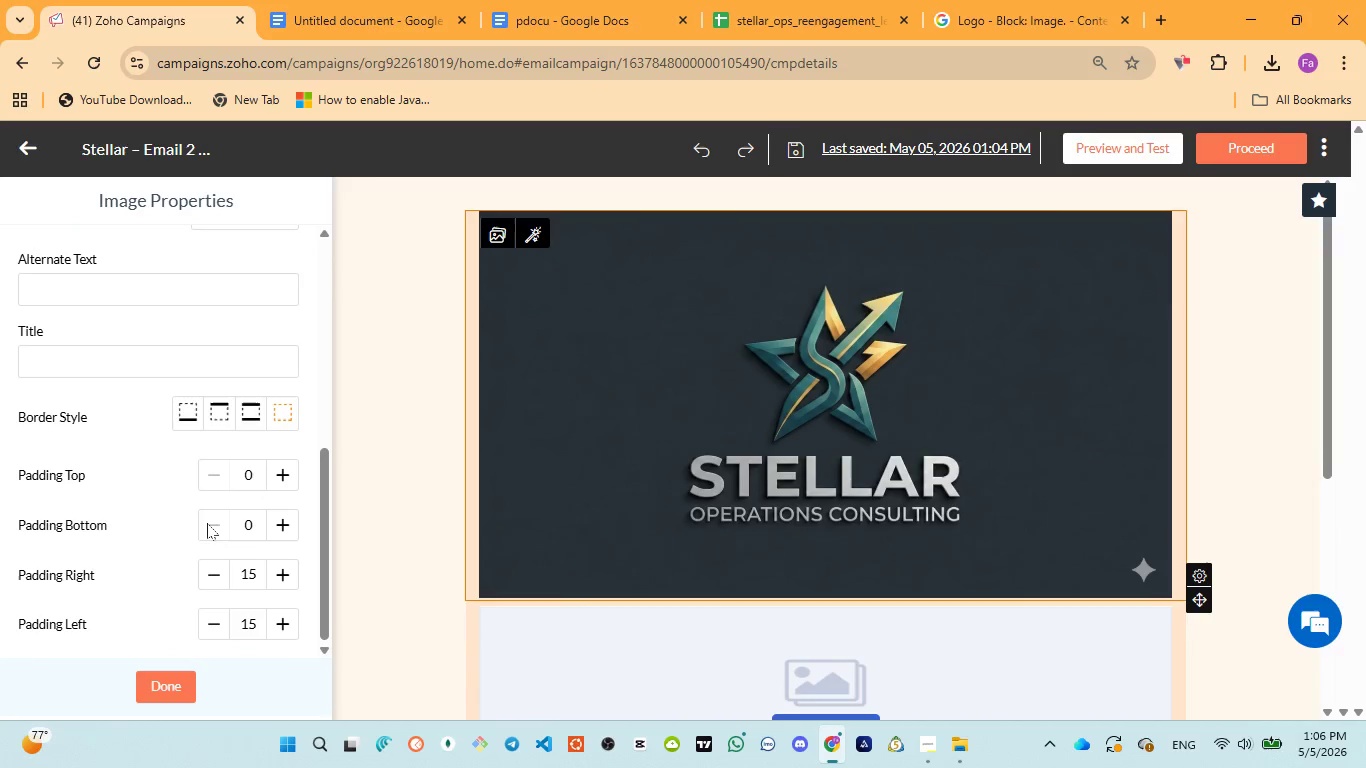 
triple_click([207, 523])
 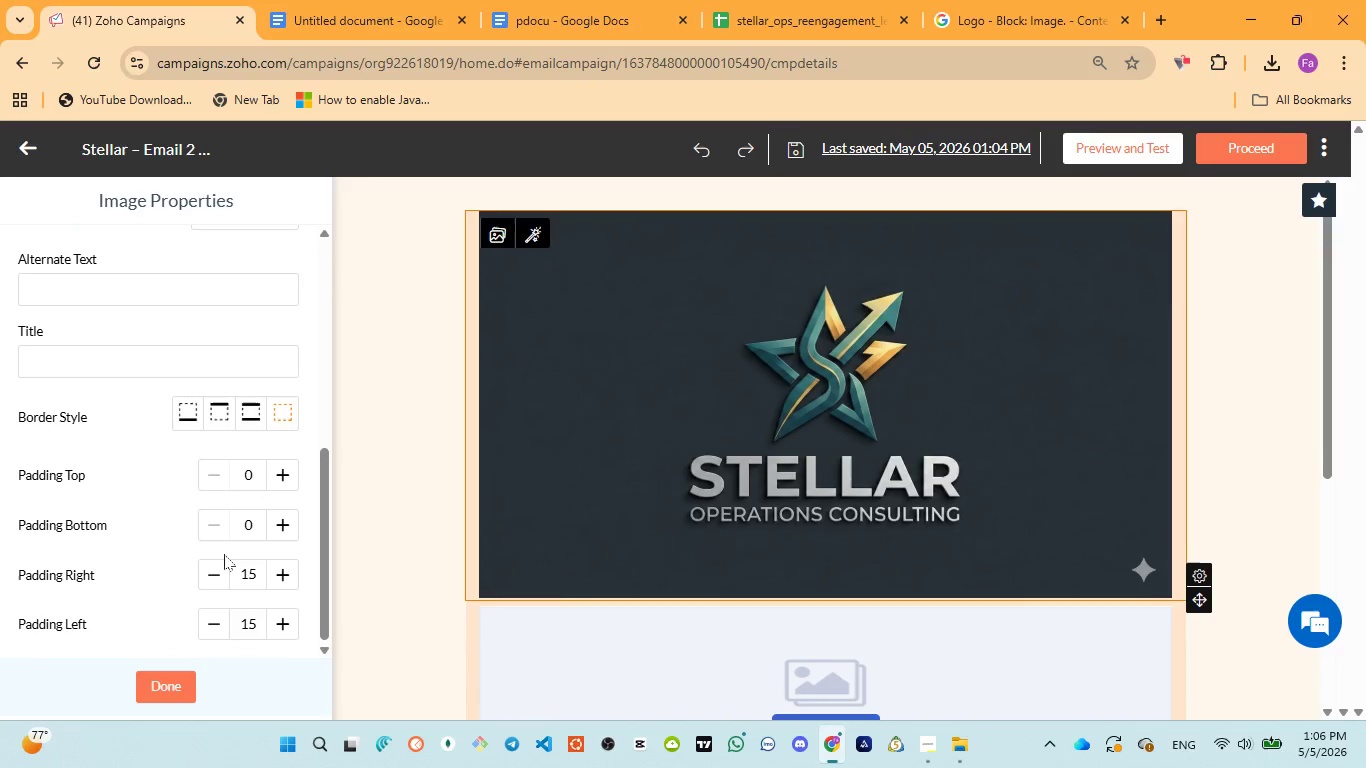 
scroll: coordinate [224, 556], scroll_direction: down, amount: 2.0
 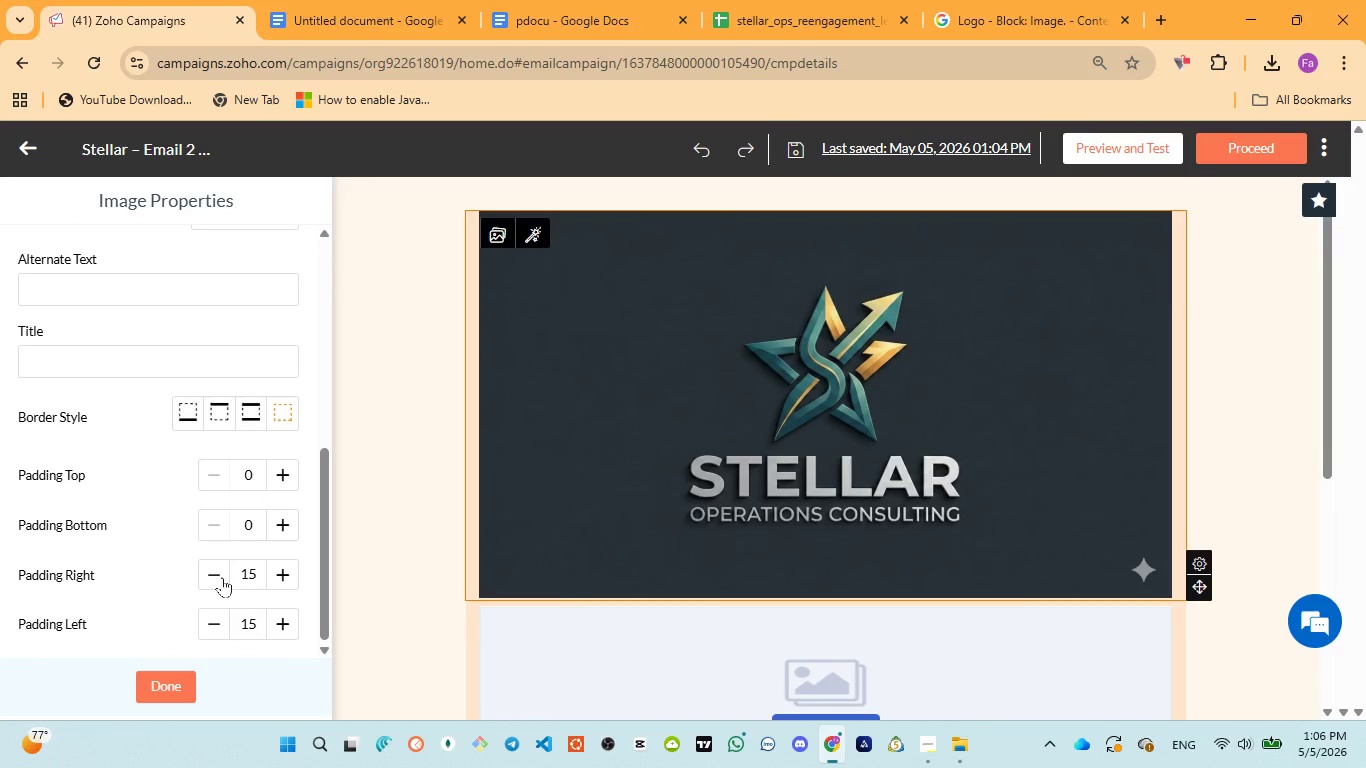 
left_click([222, 577])
 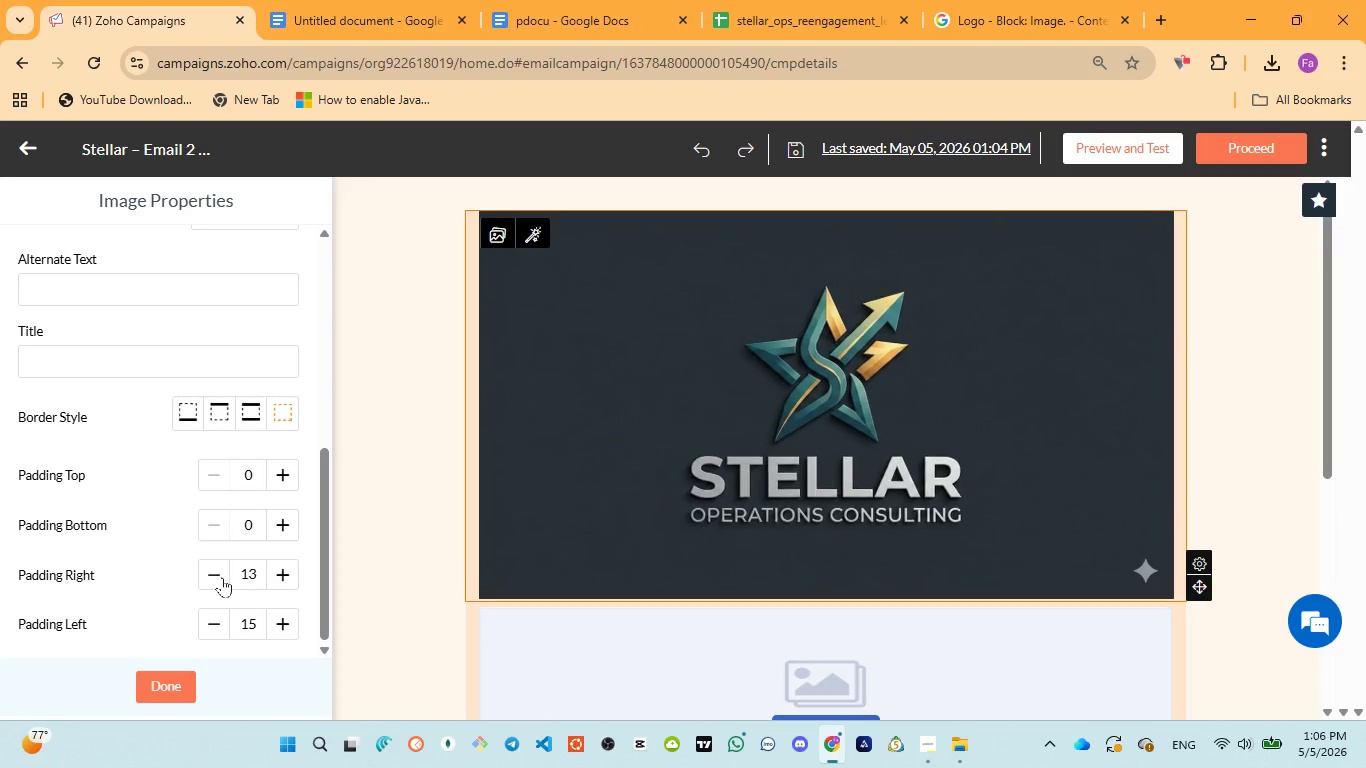 
double_click([222, 577])
 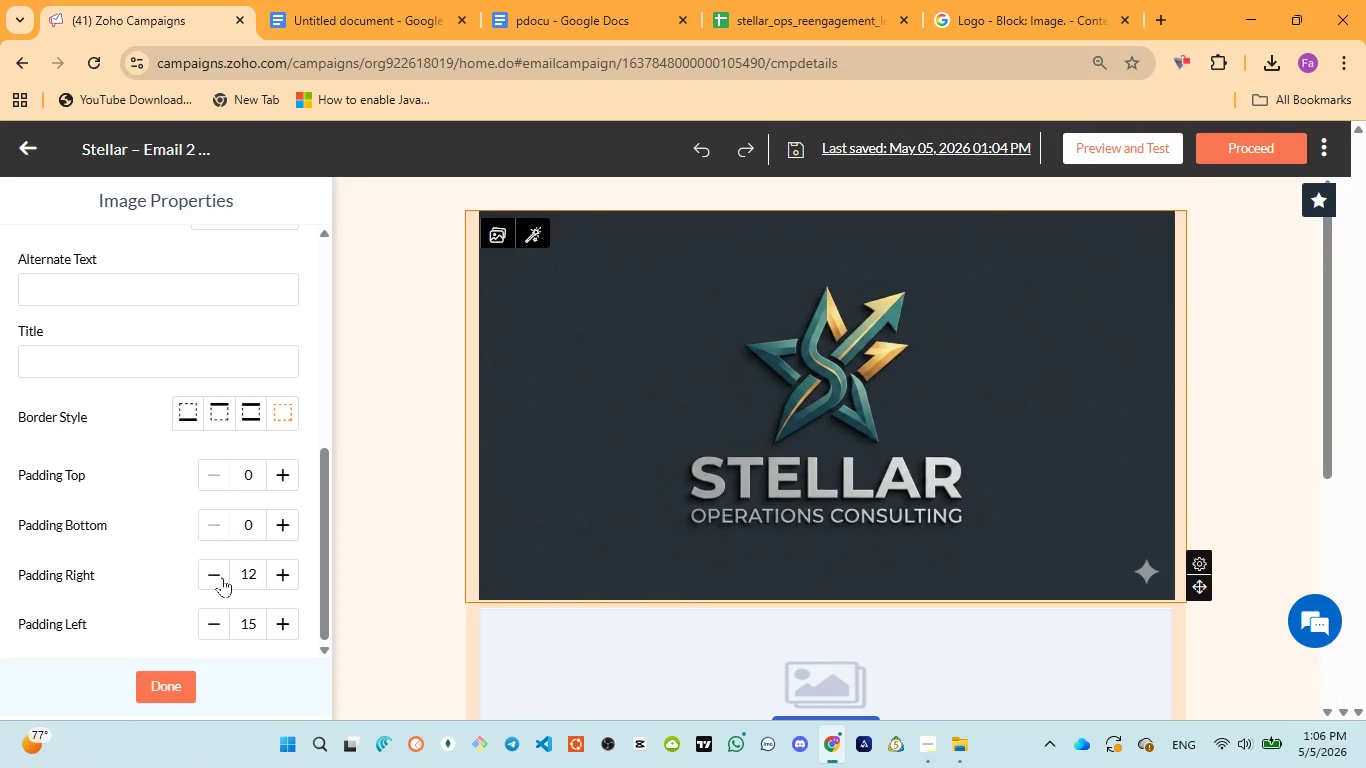 
triple_click([222, 577])
 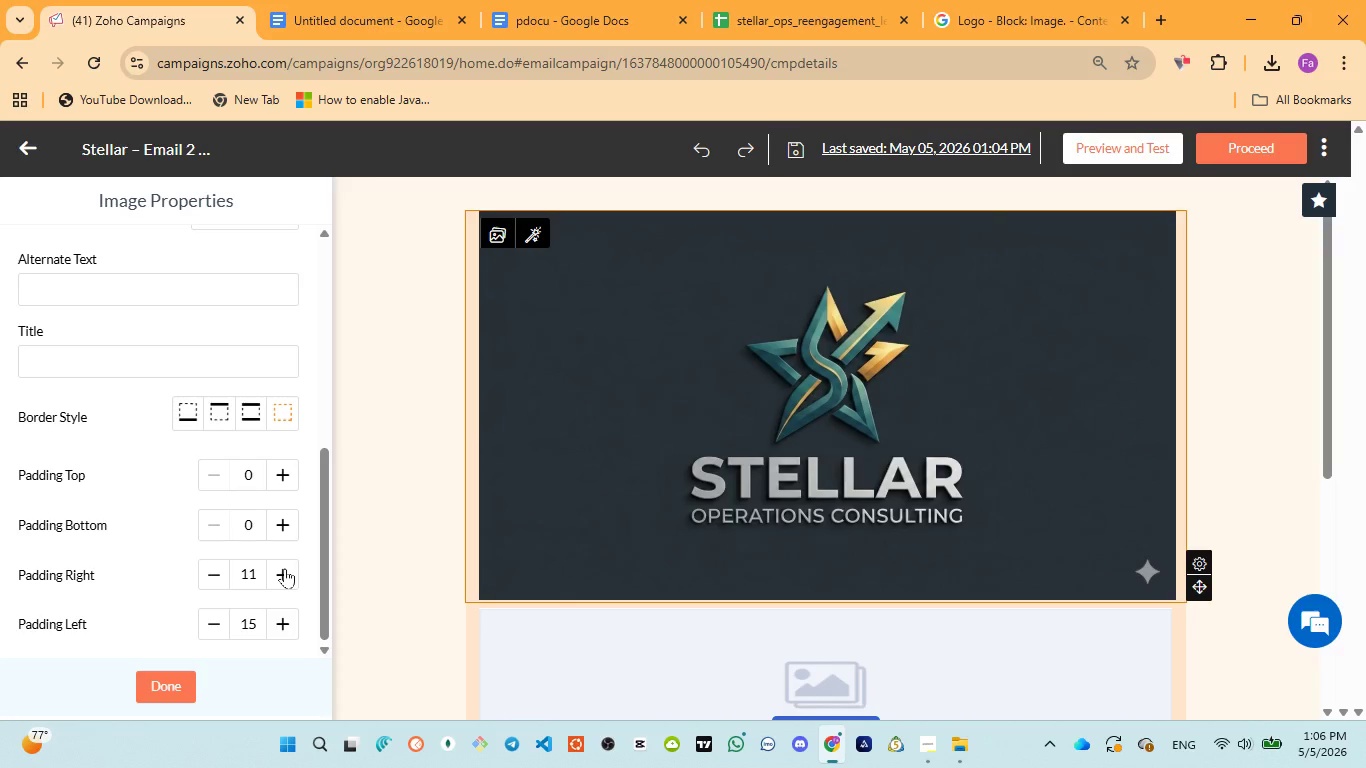 
double_click([285, 568])
 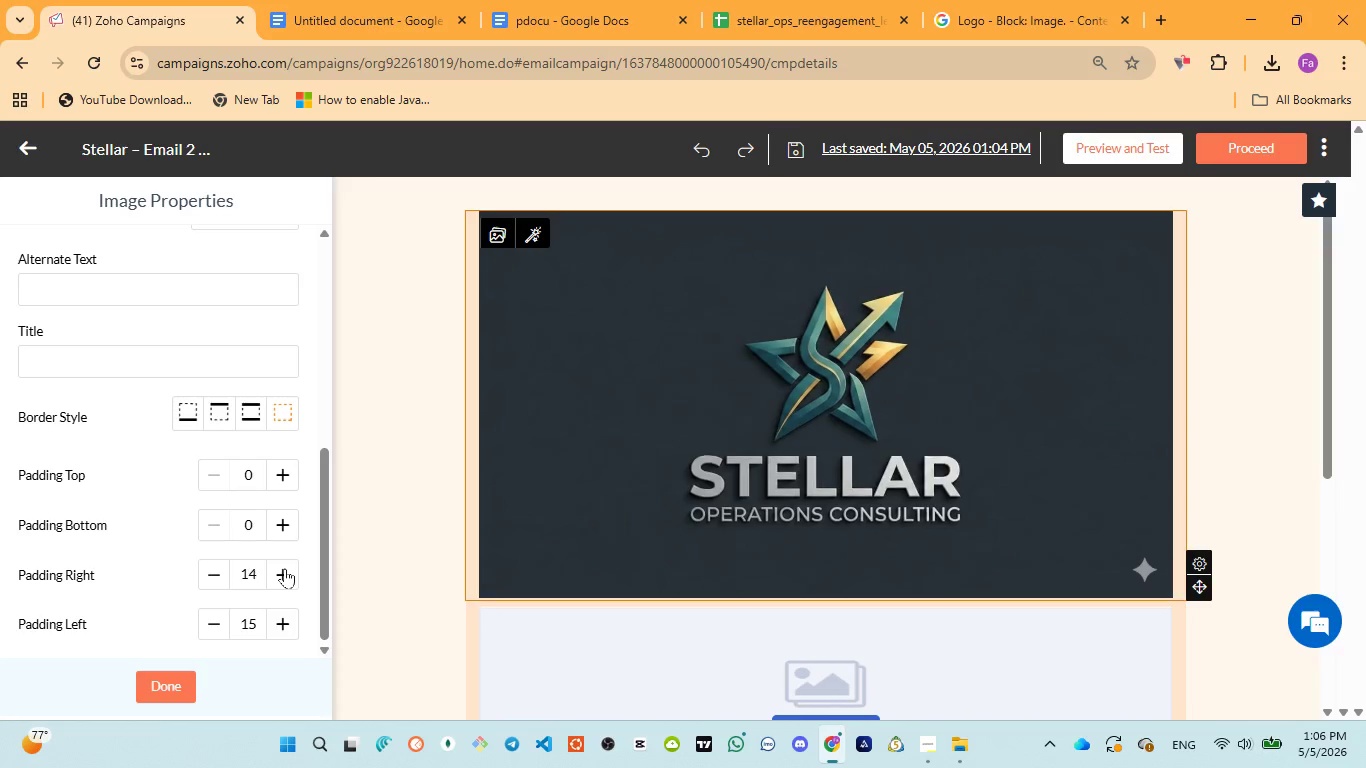 
double_click([285, 568])
 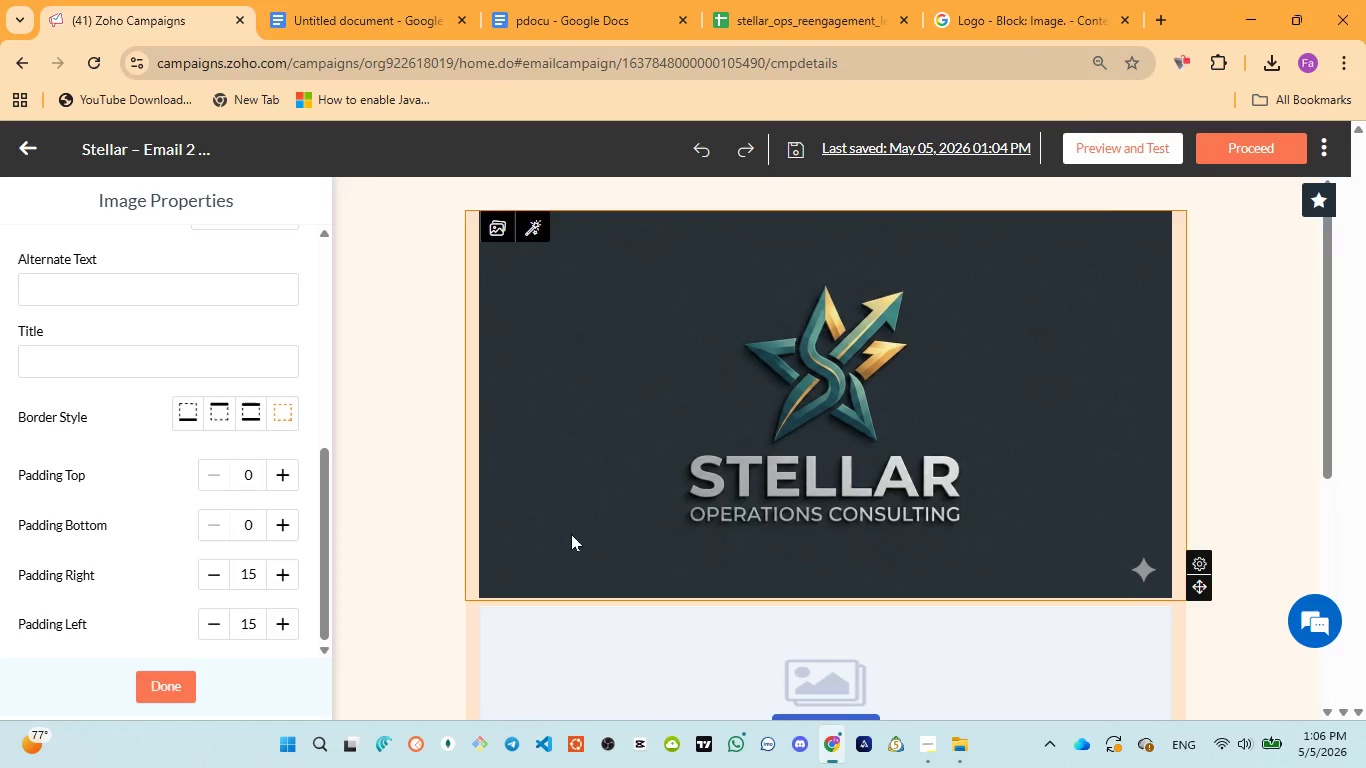 
scroll: coordinate [574, 528], scroll_direction: down, amount: 2.0
 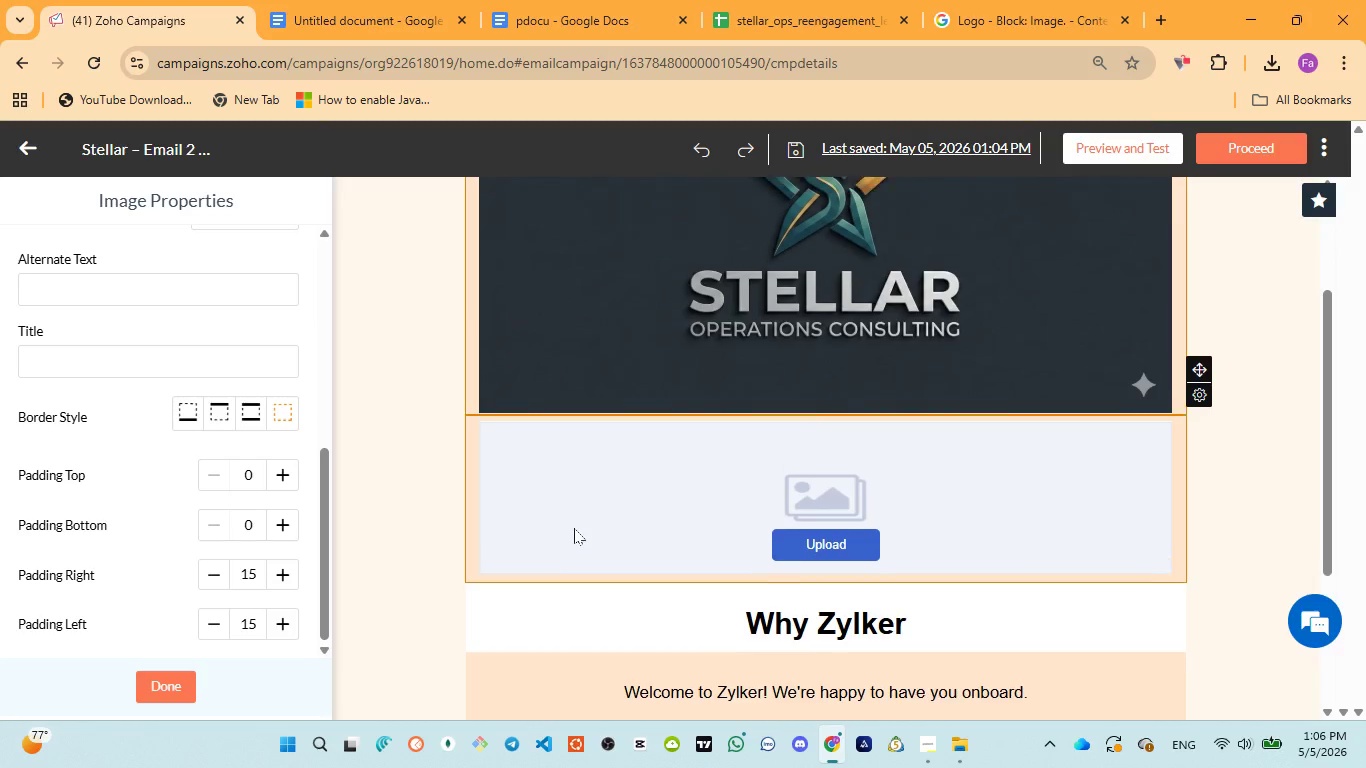 
scroll: coordinate [574, 528], scroll_direction: up, amount: 2.0
 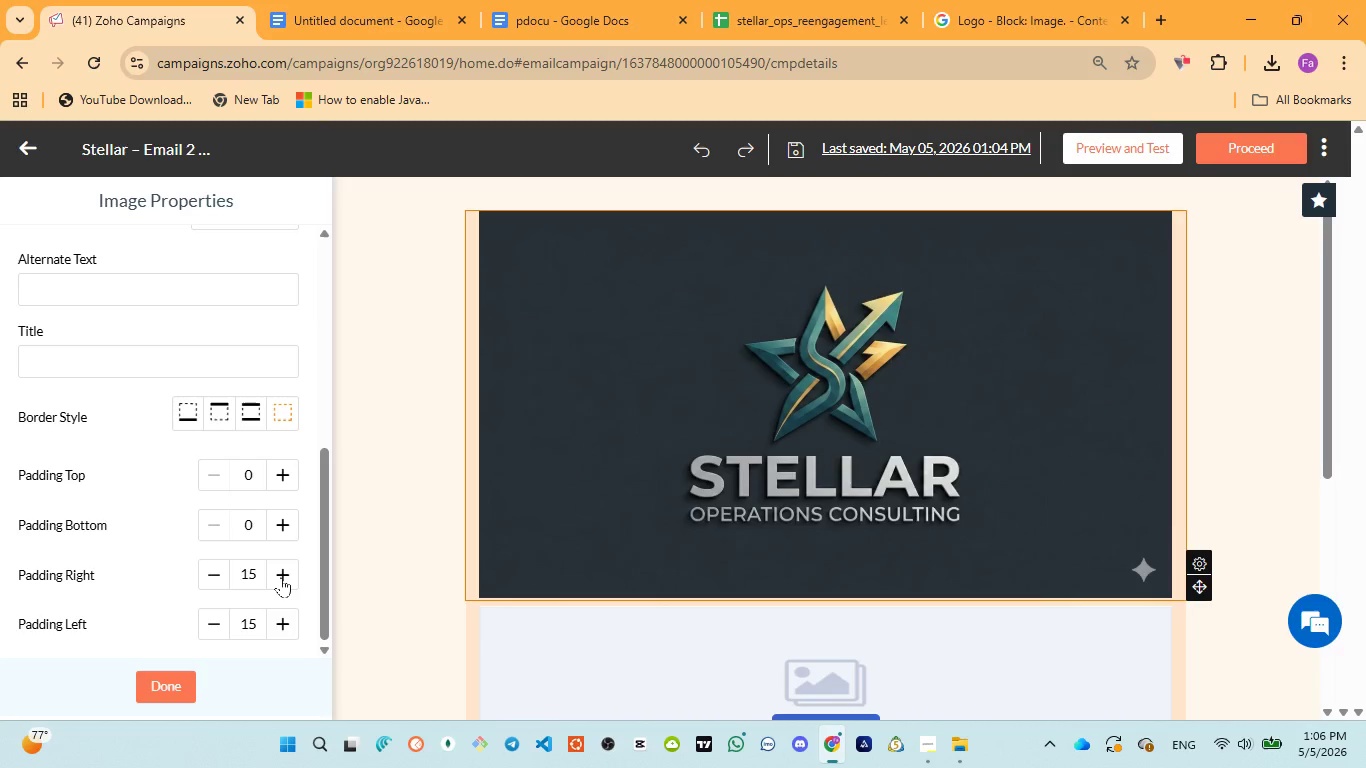 
left_click([283, 576])
 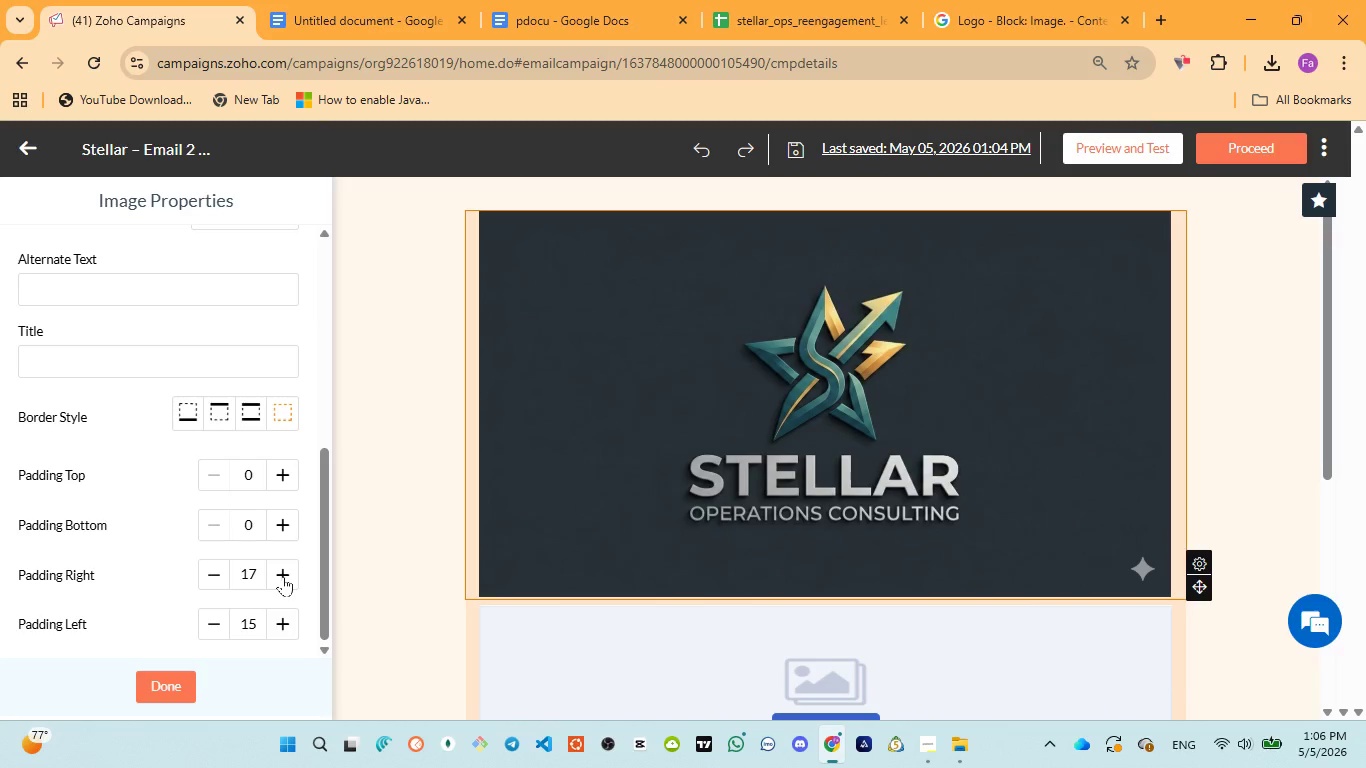 
double_click([283, 576])
 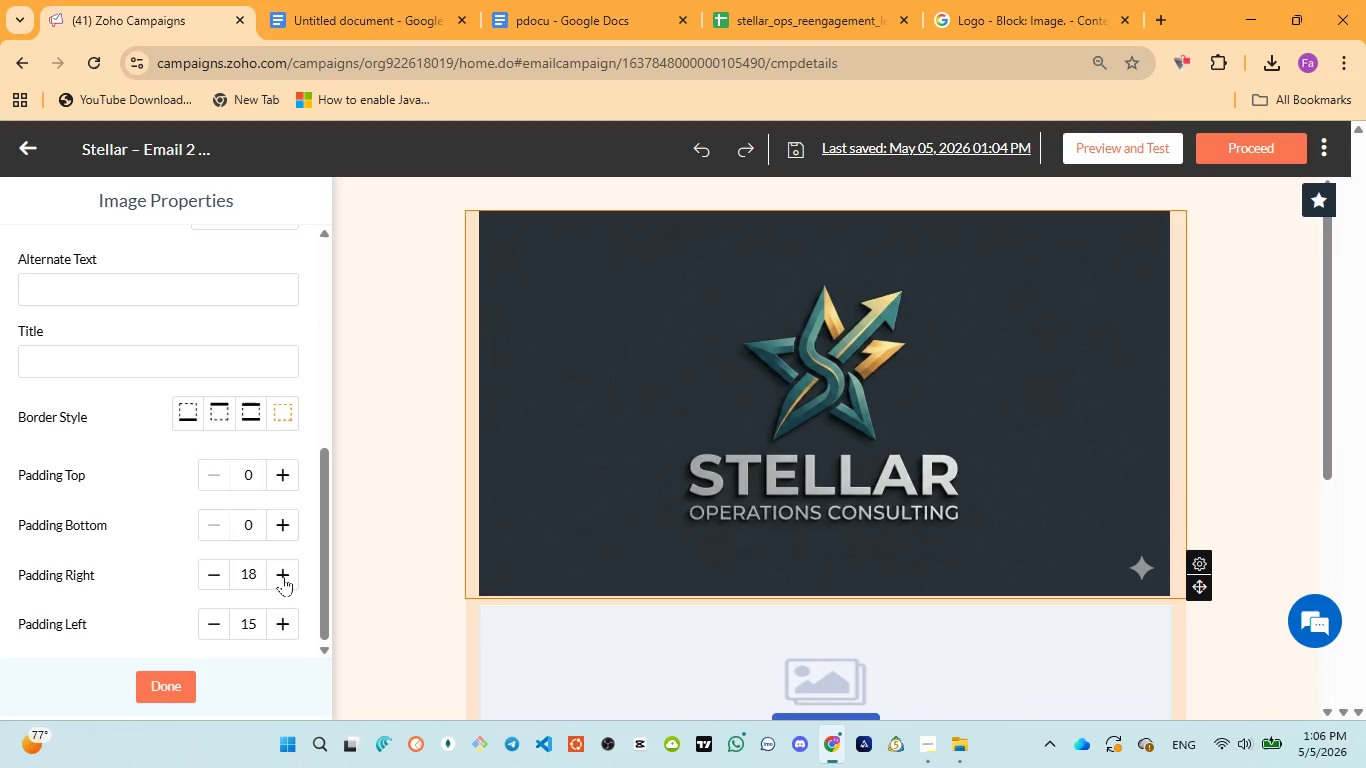 
triple_click([283, 576])
 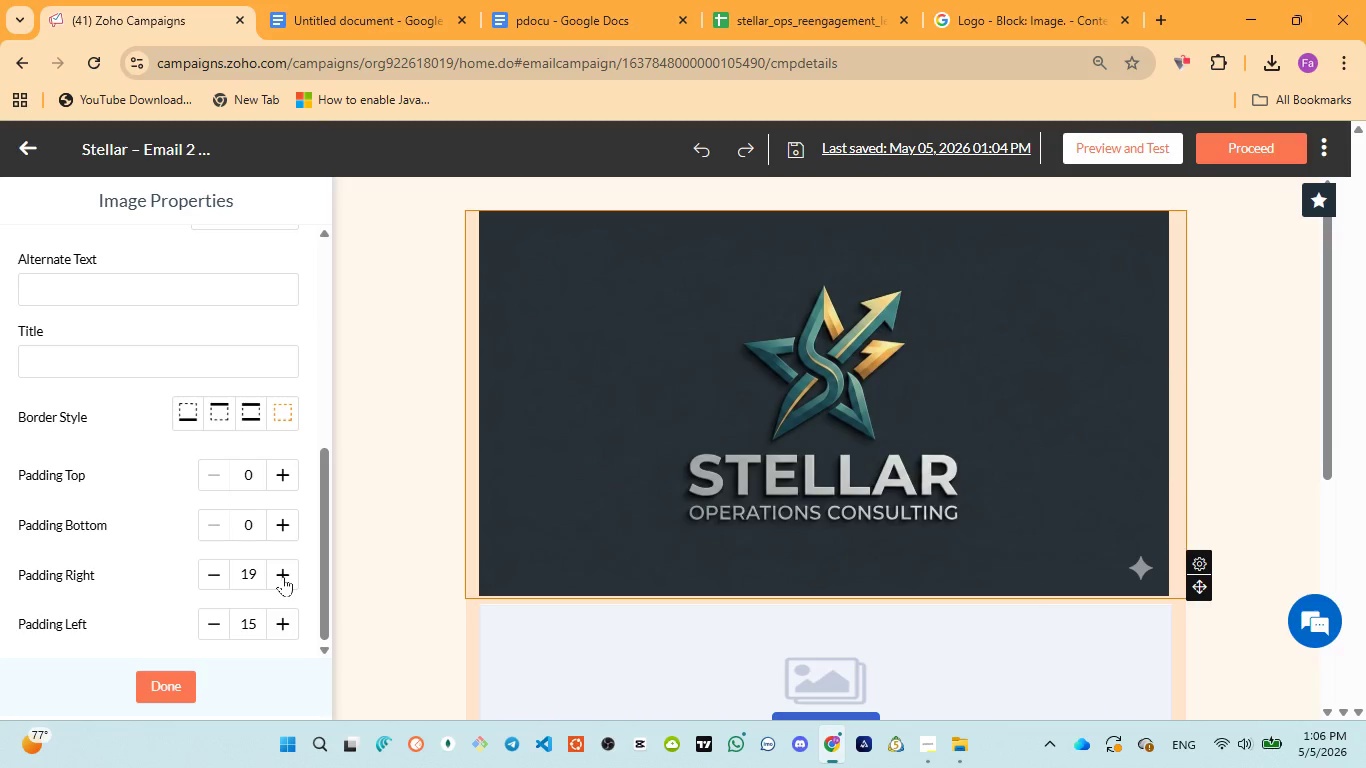 
triple_click([283, 576])
 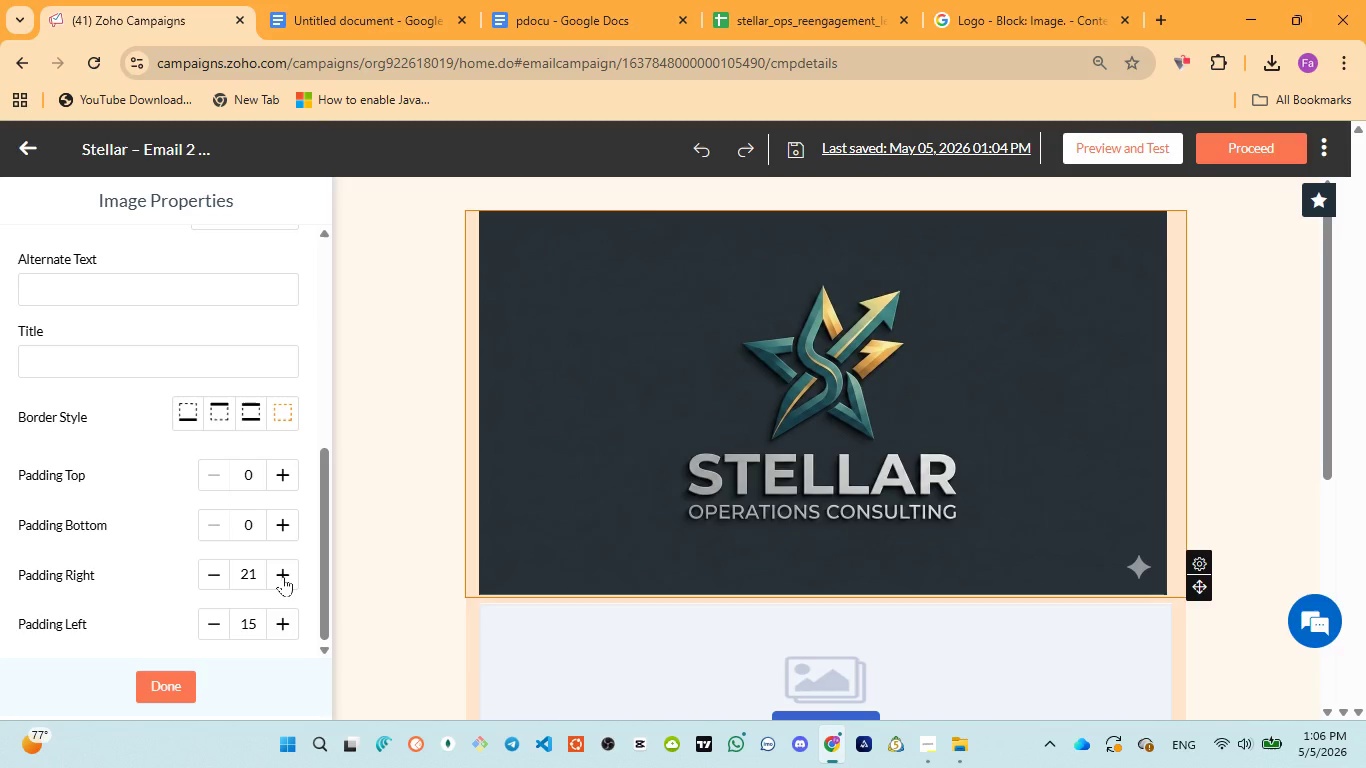 
double_click([283, 576])
 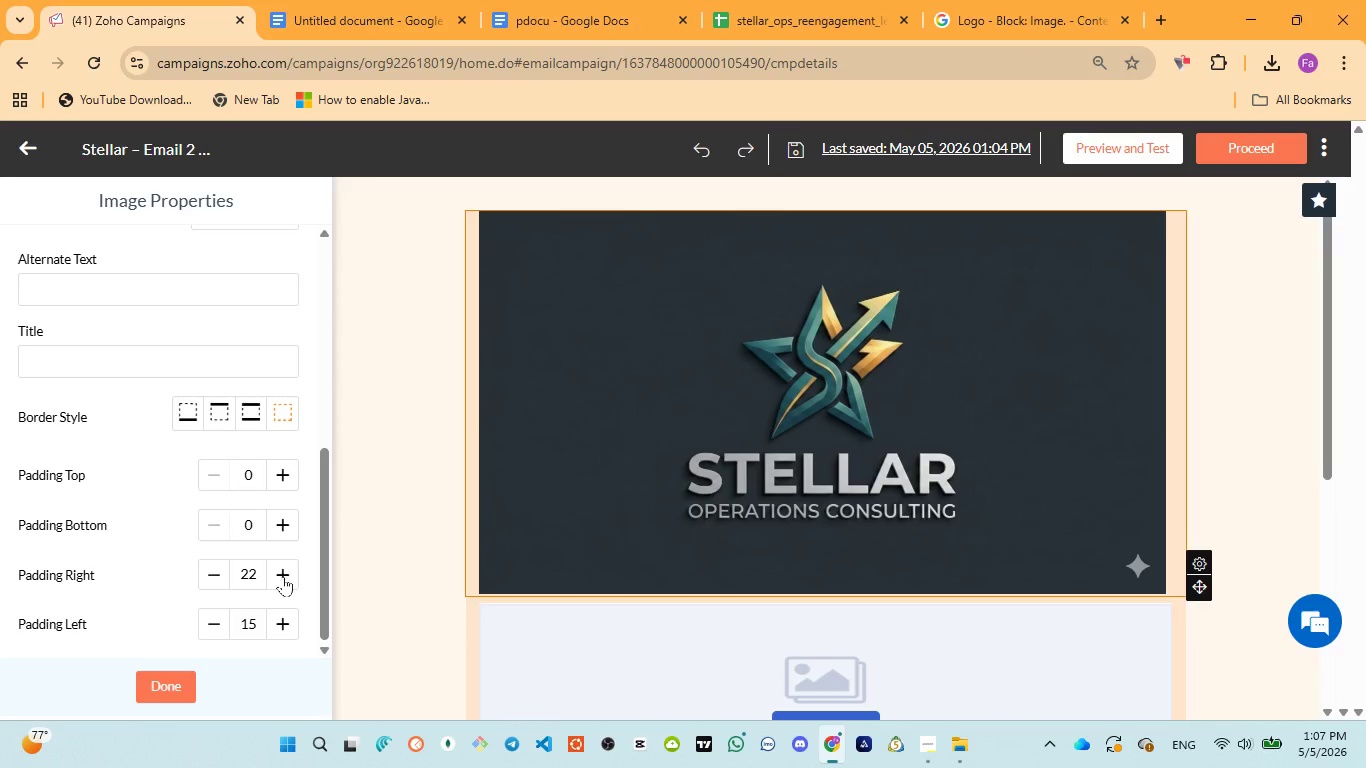 
wait(14.89)
 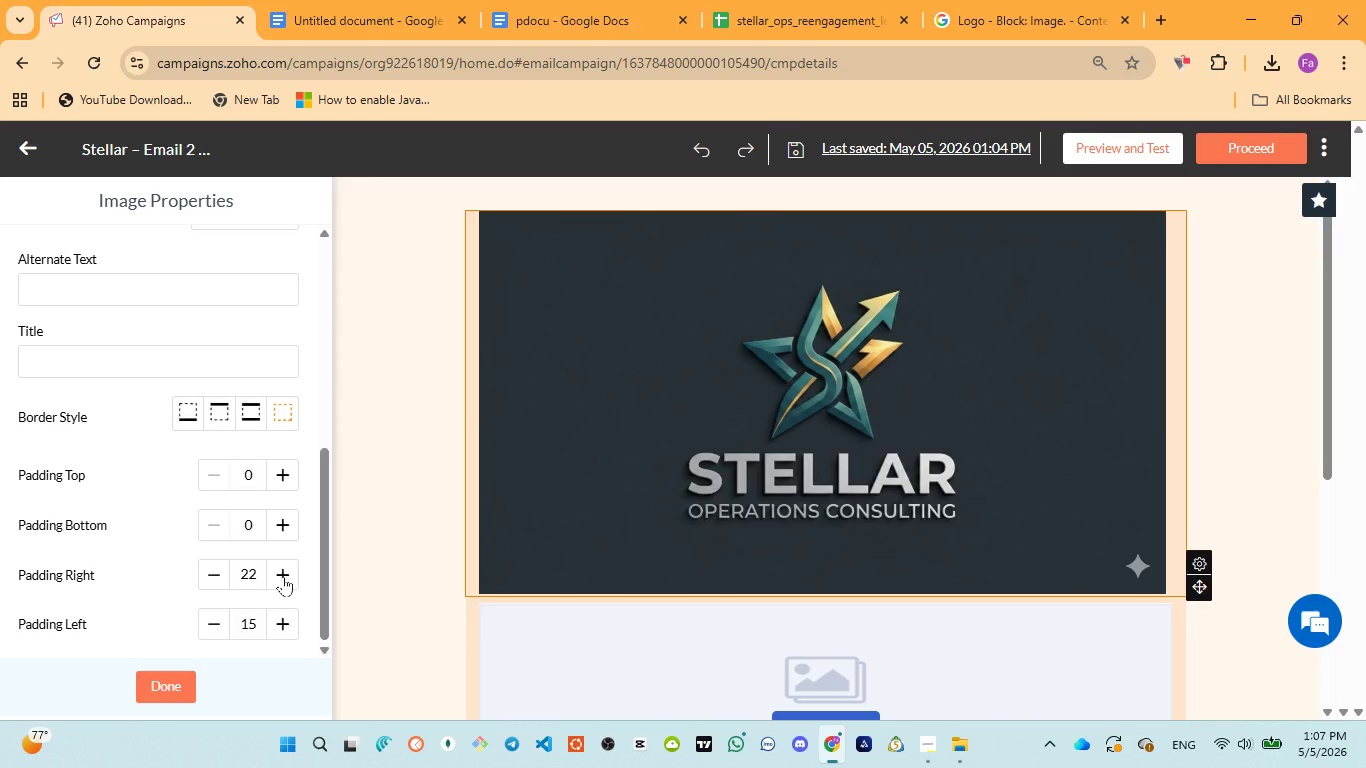 
left_click([283, 576])
 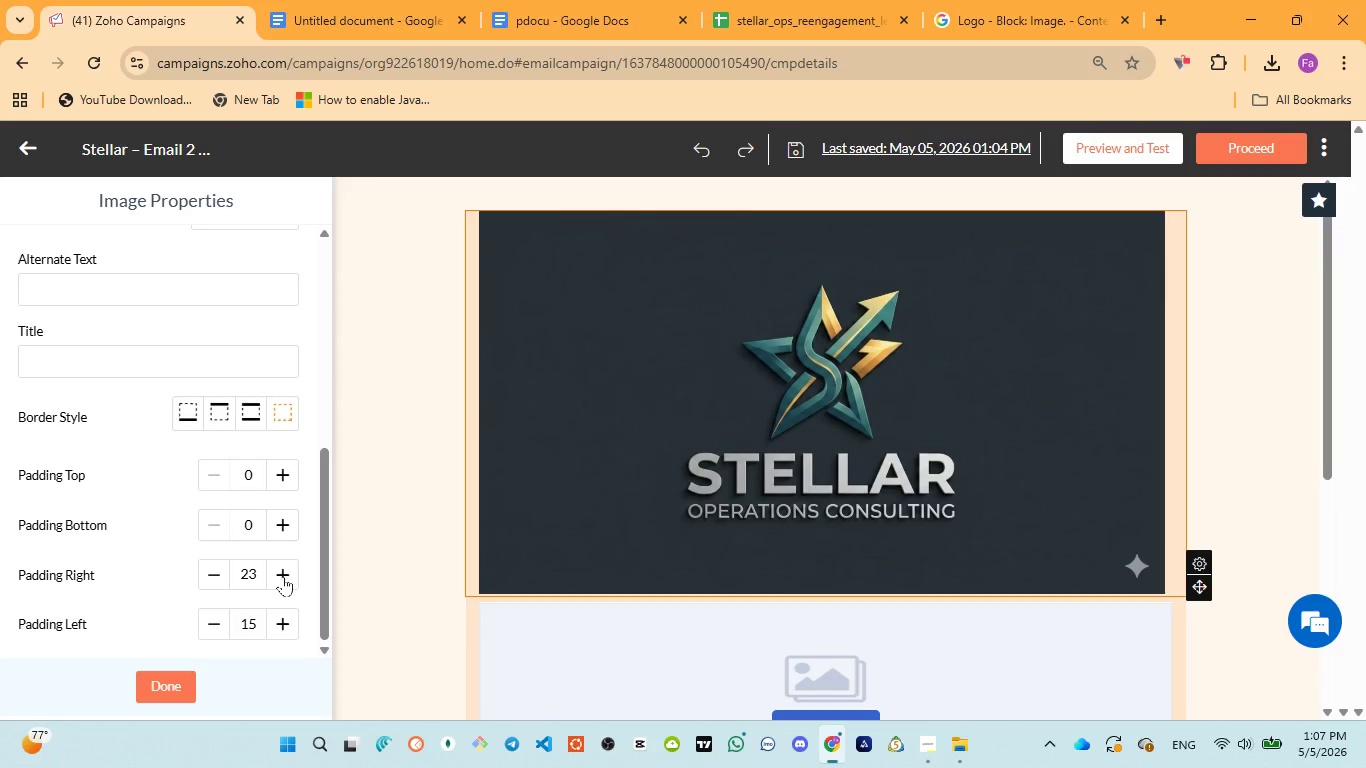 
left_click([283, 576])
 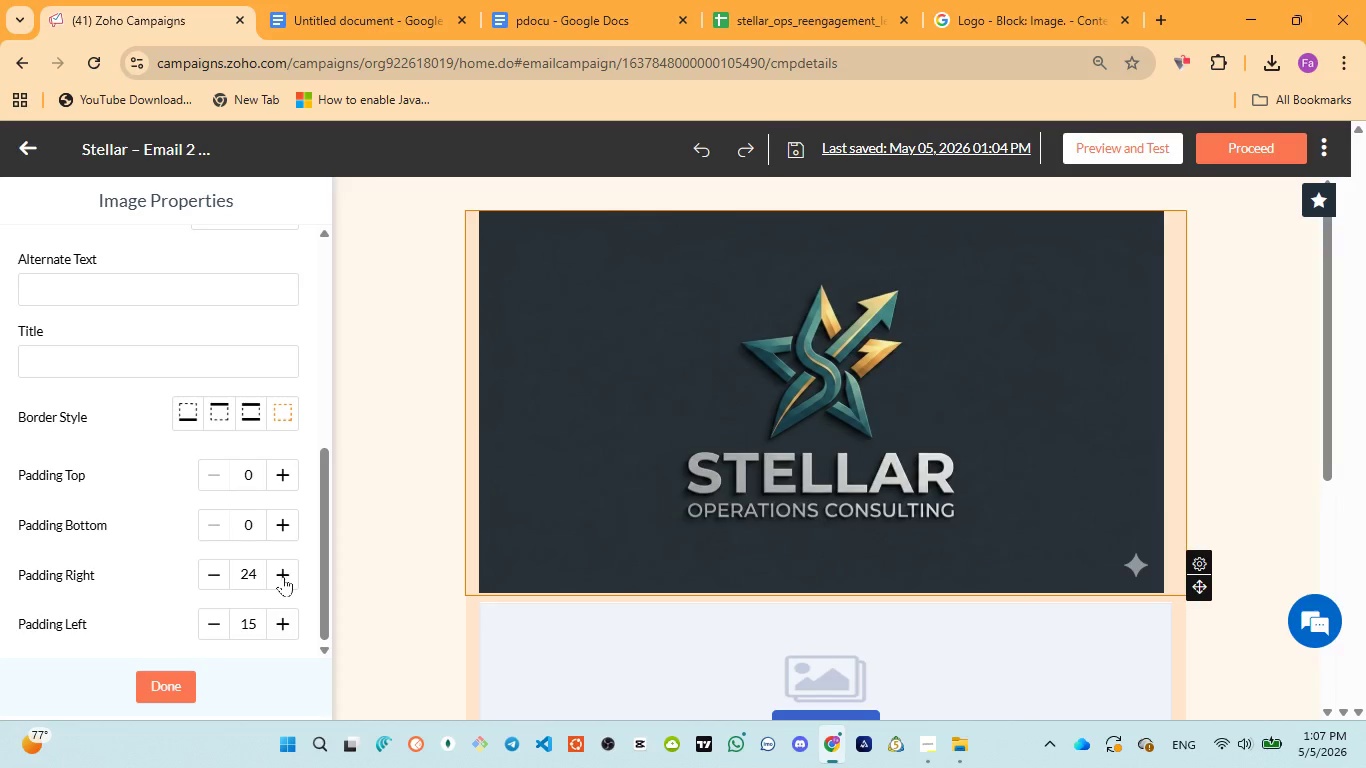 
left_click([283, 576])
 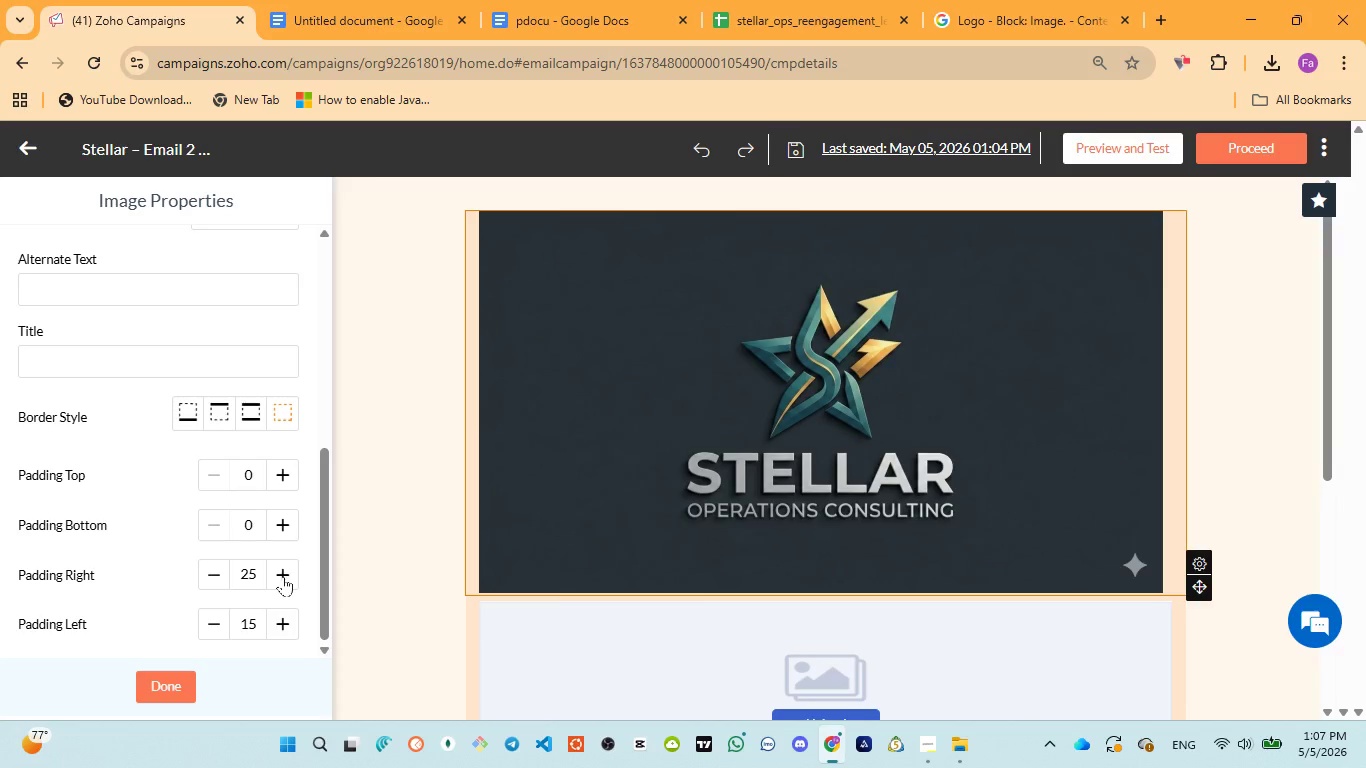 
left_click([283, 576])
 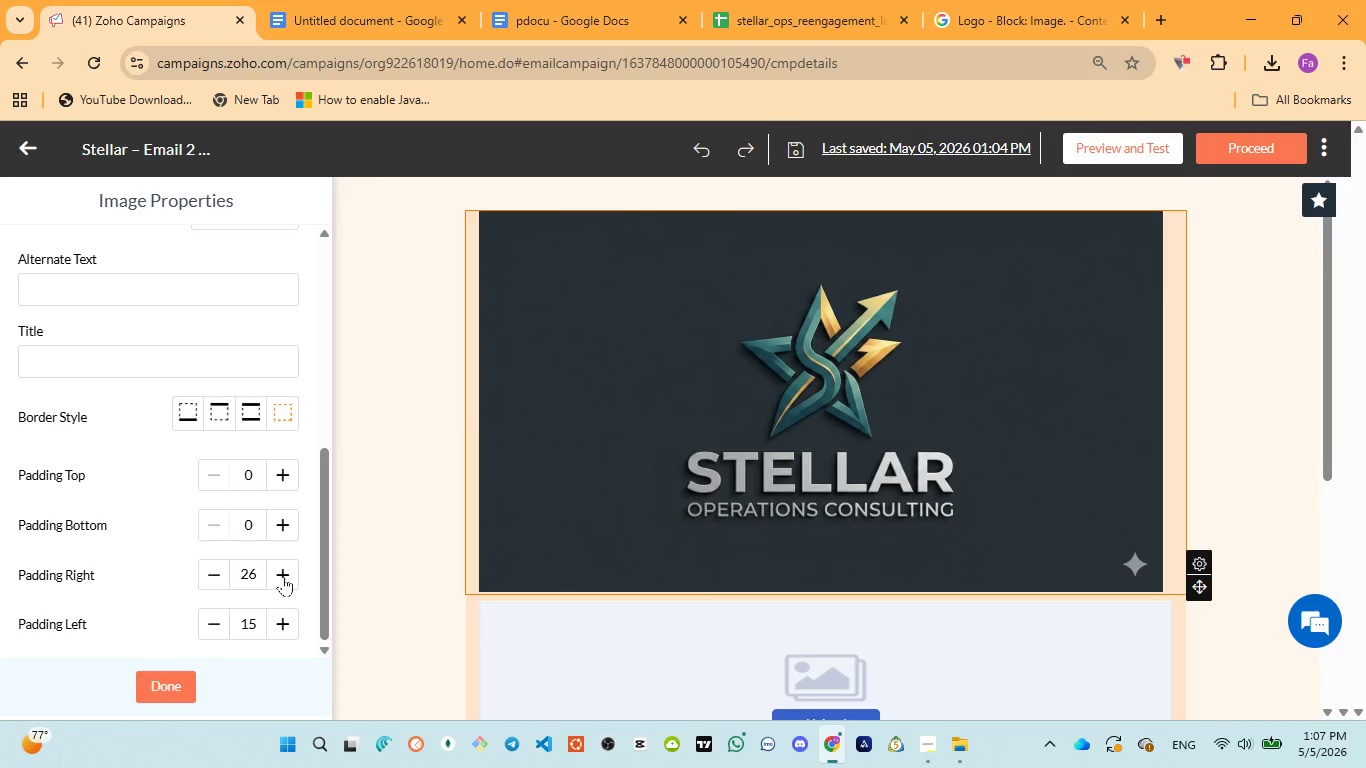 
left_click([283, 576])
 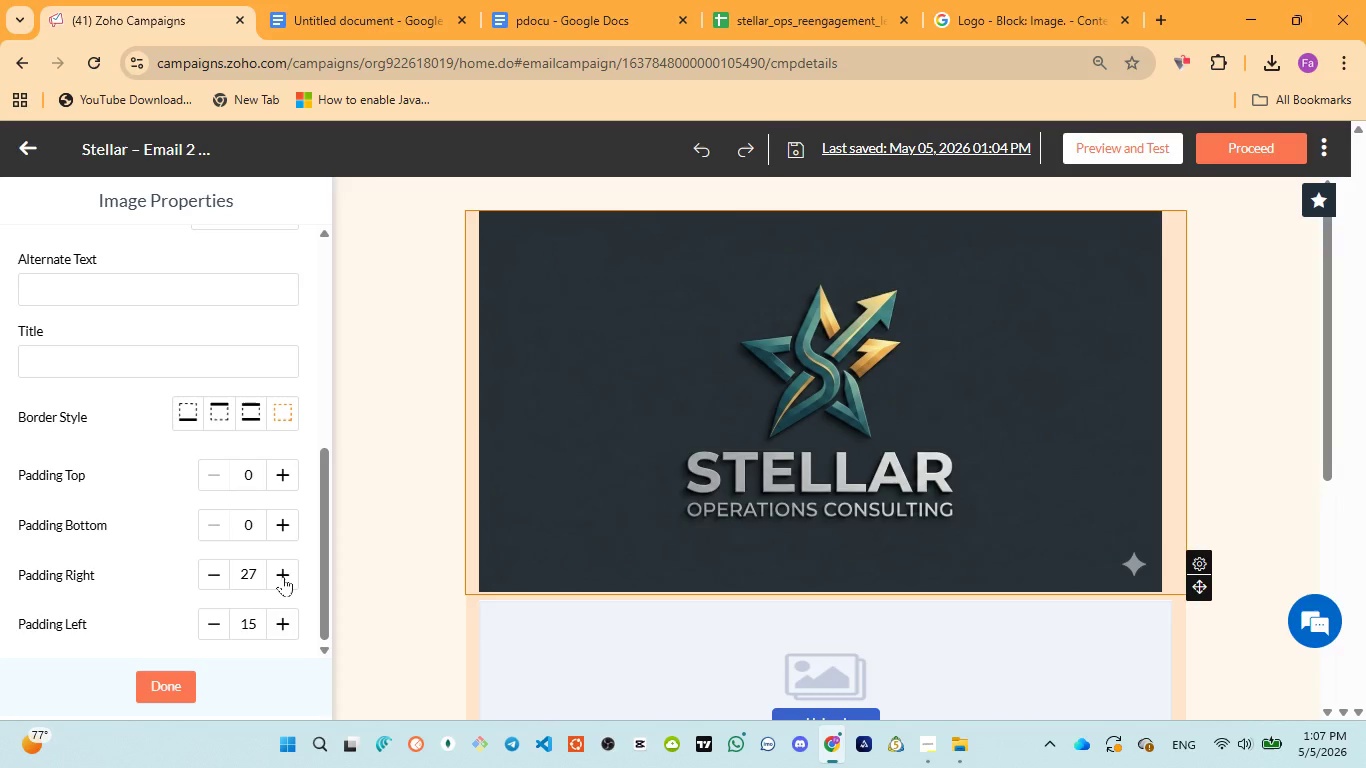 
left_click([283, 576])
 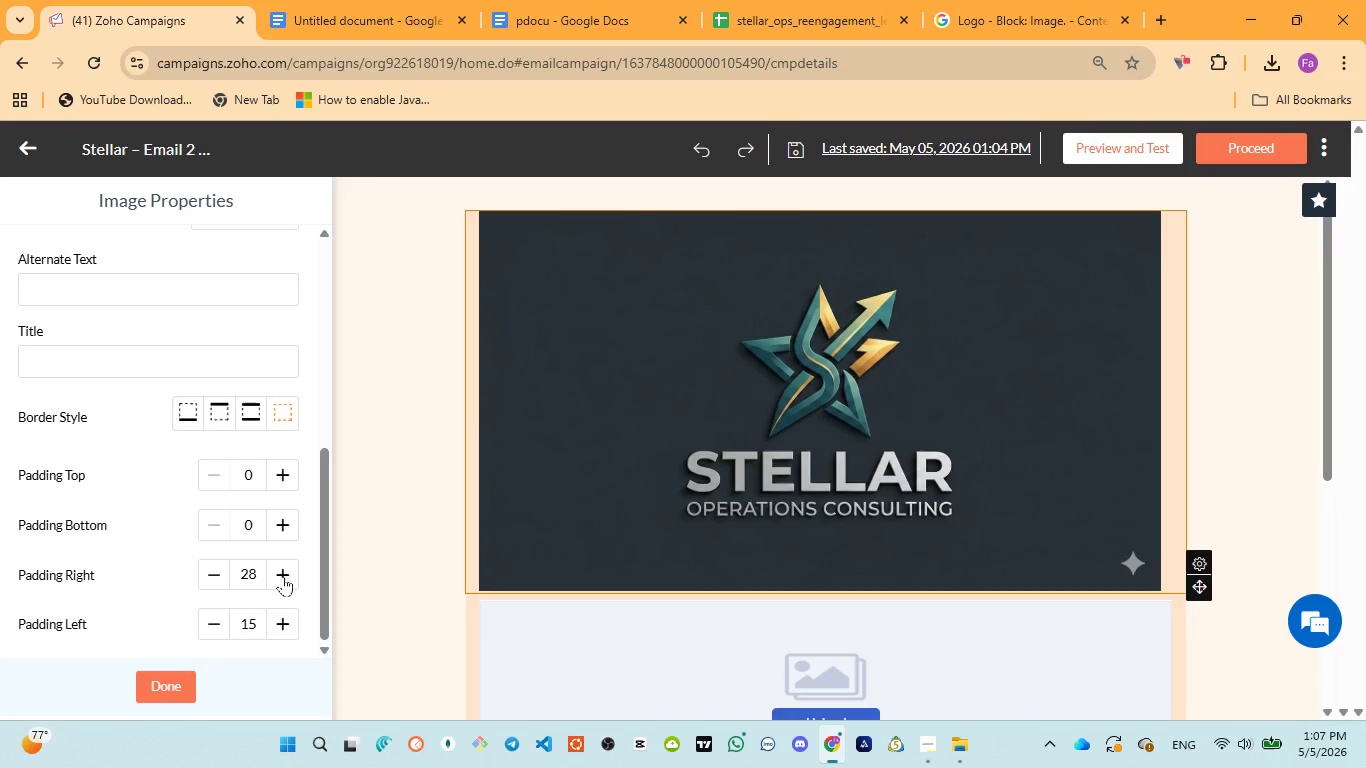 
left_click([283, 576])
 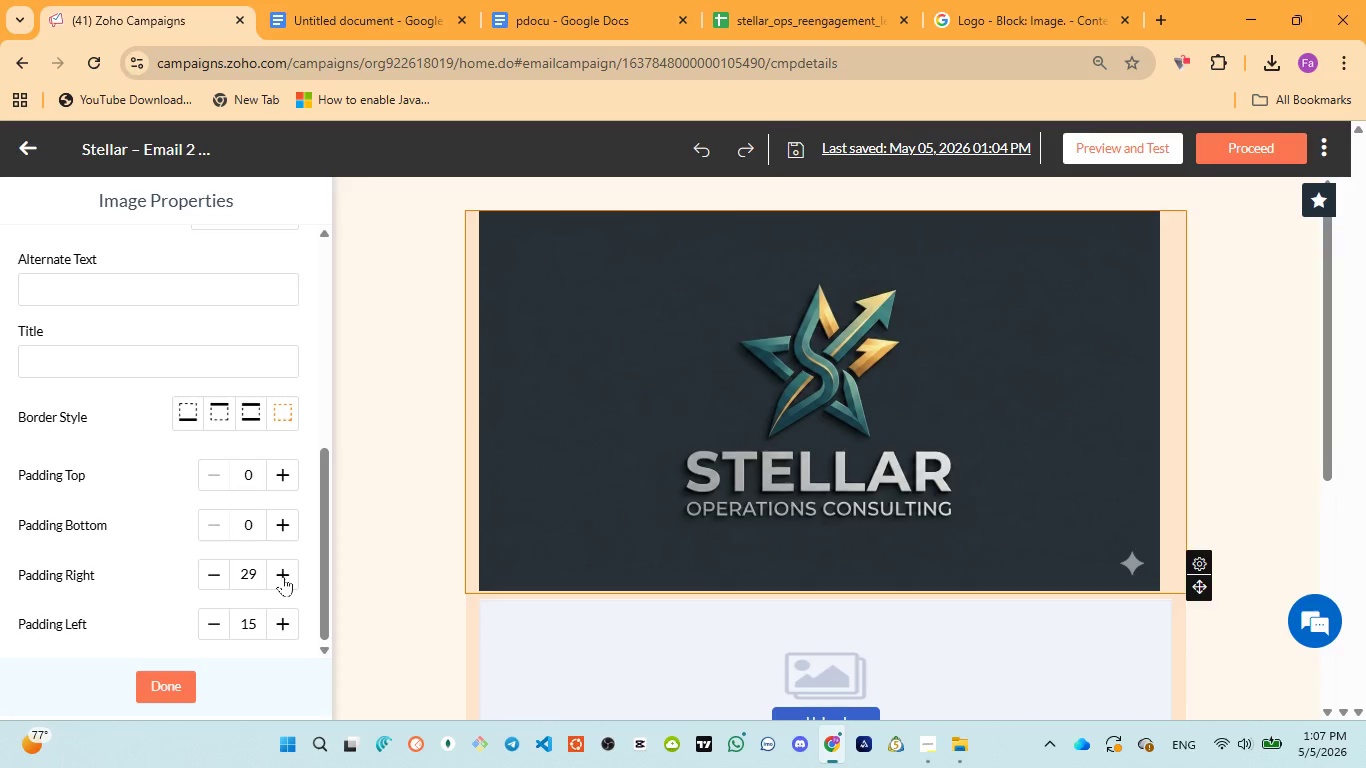 
left_click([283, 576])
 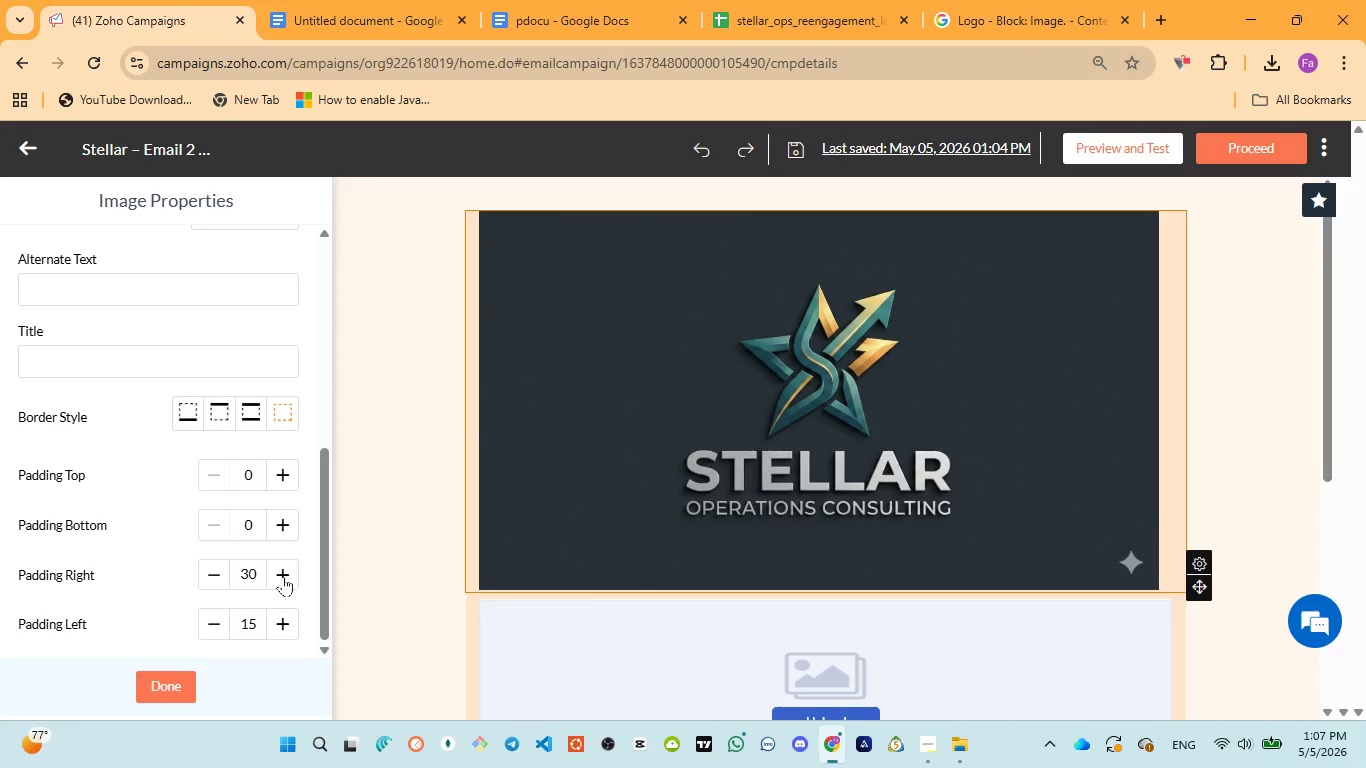 
wait(10.36)
 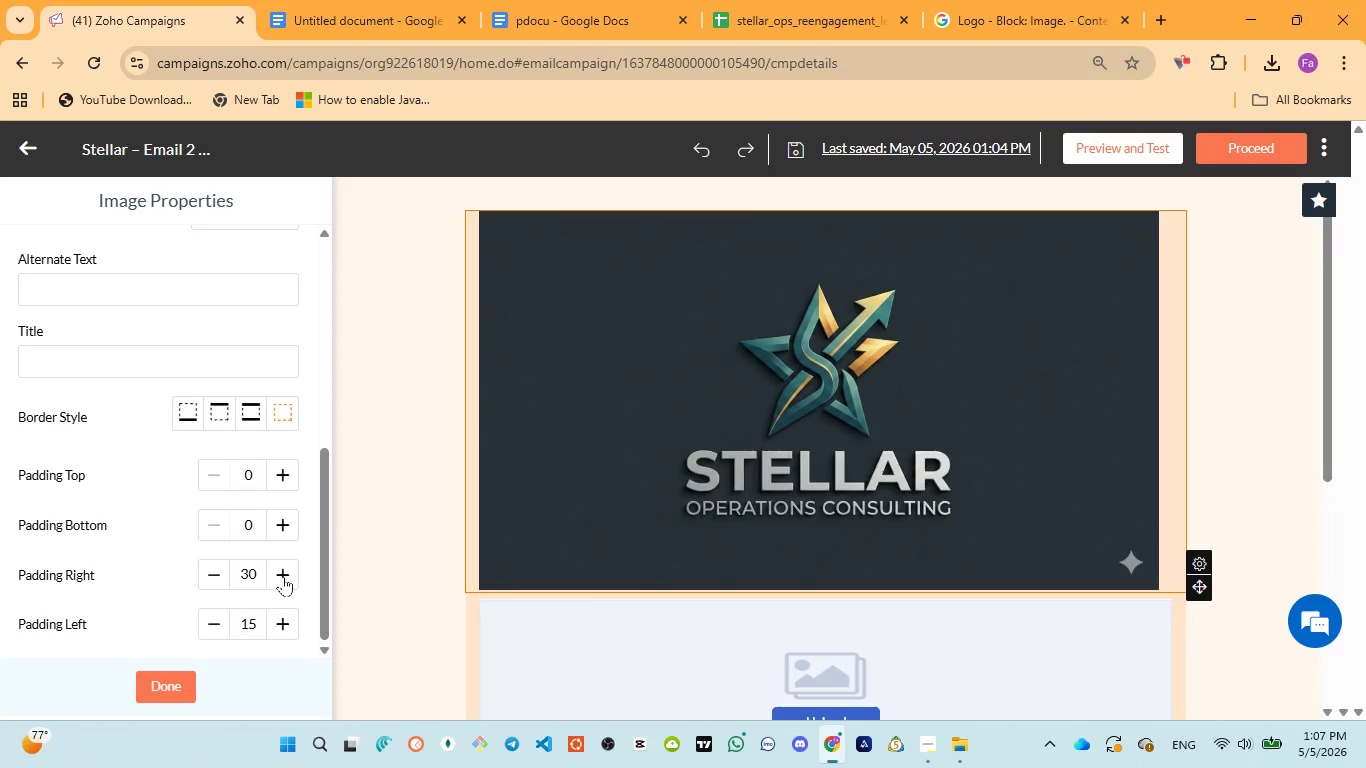 
left_click([283, 576])
 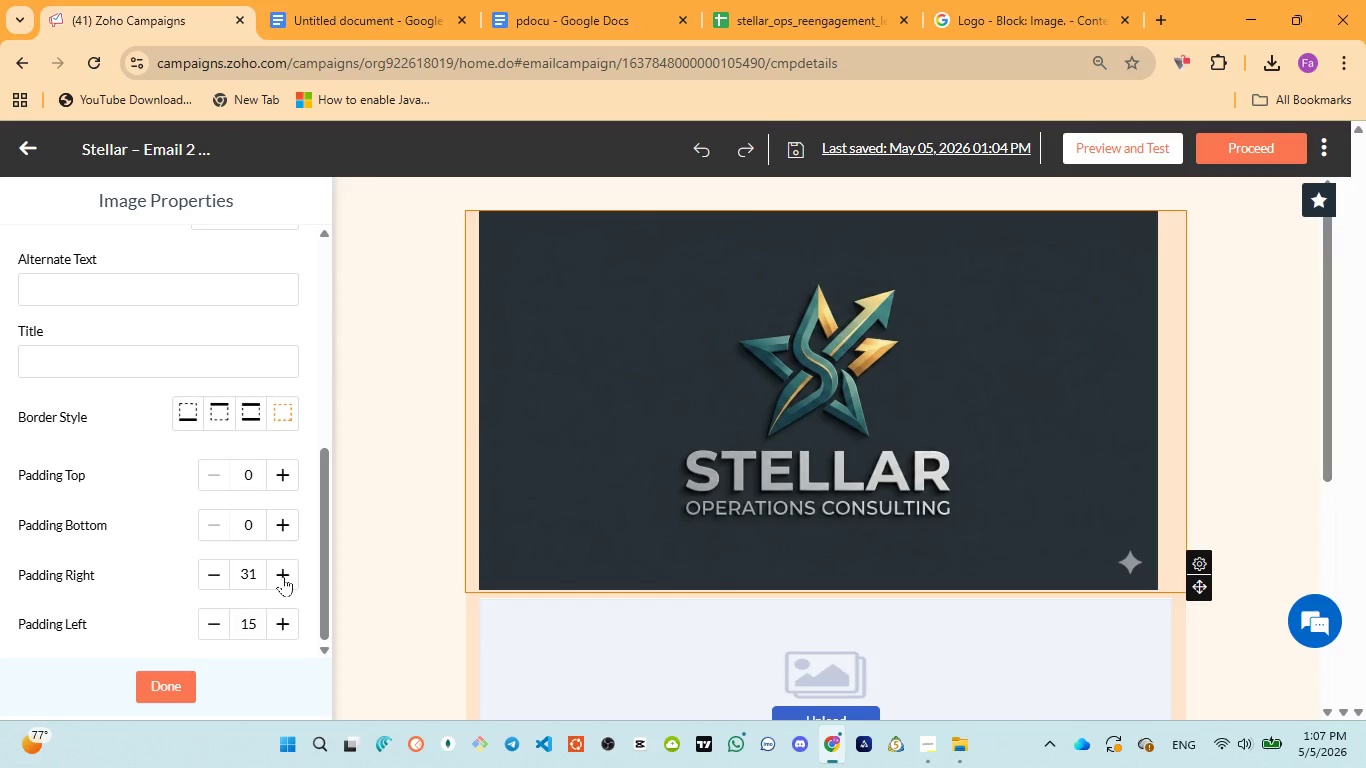 
left_click([283, 576])
 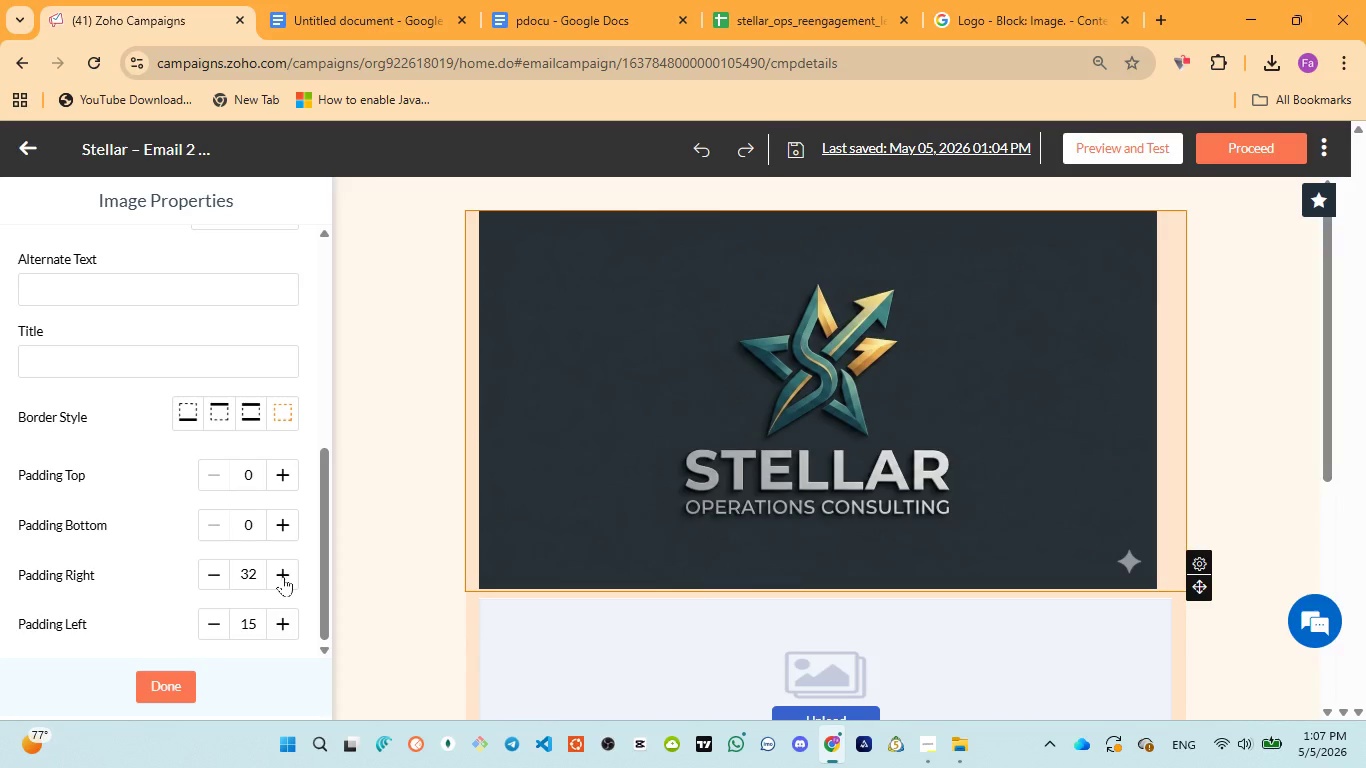 
left_click([283, 576])
 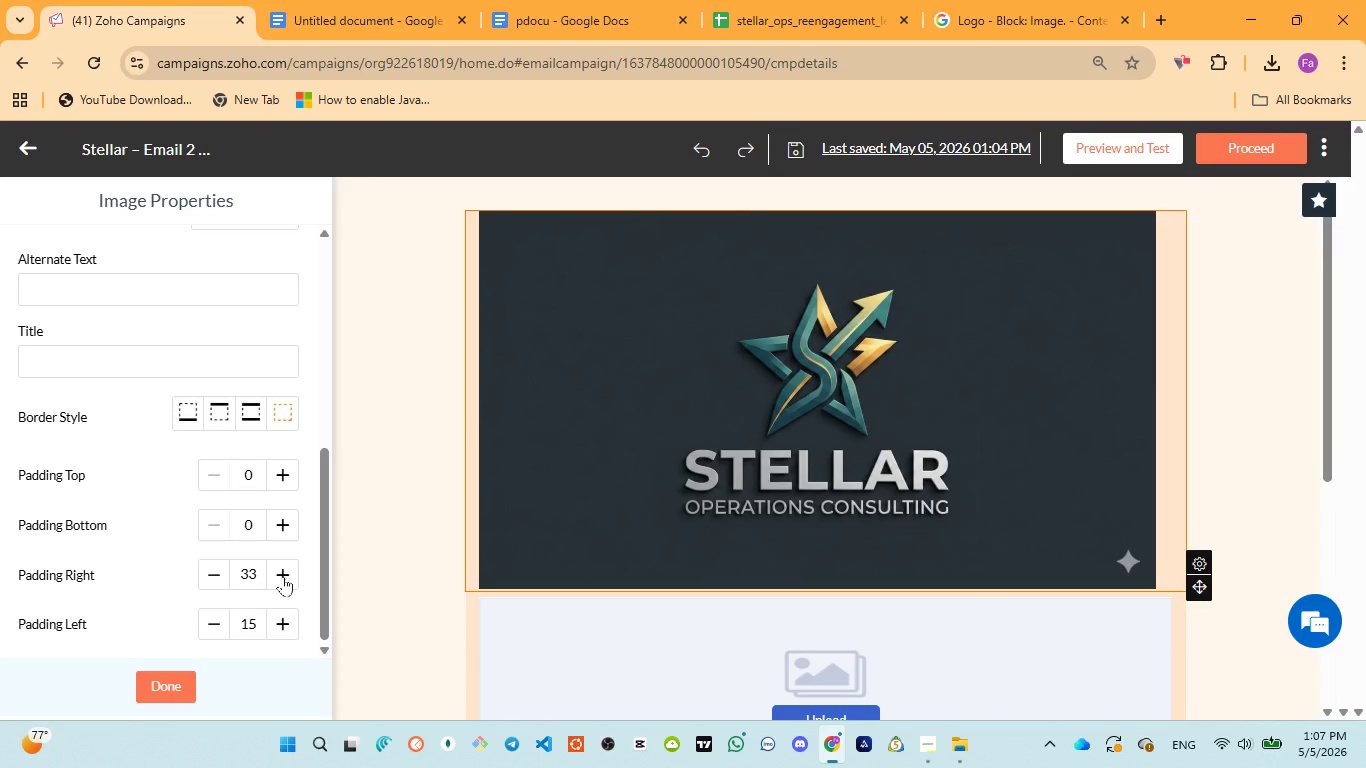 
left_click([283, 576])
 